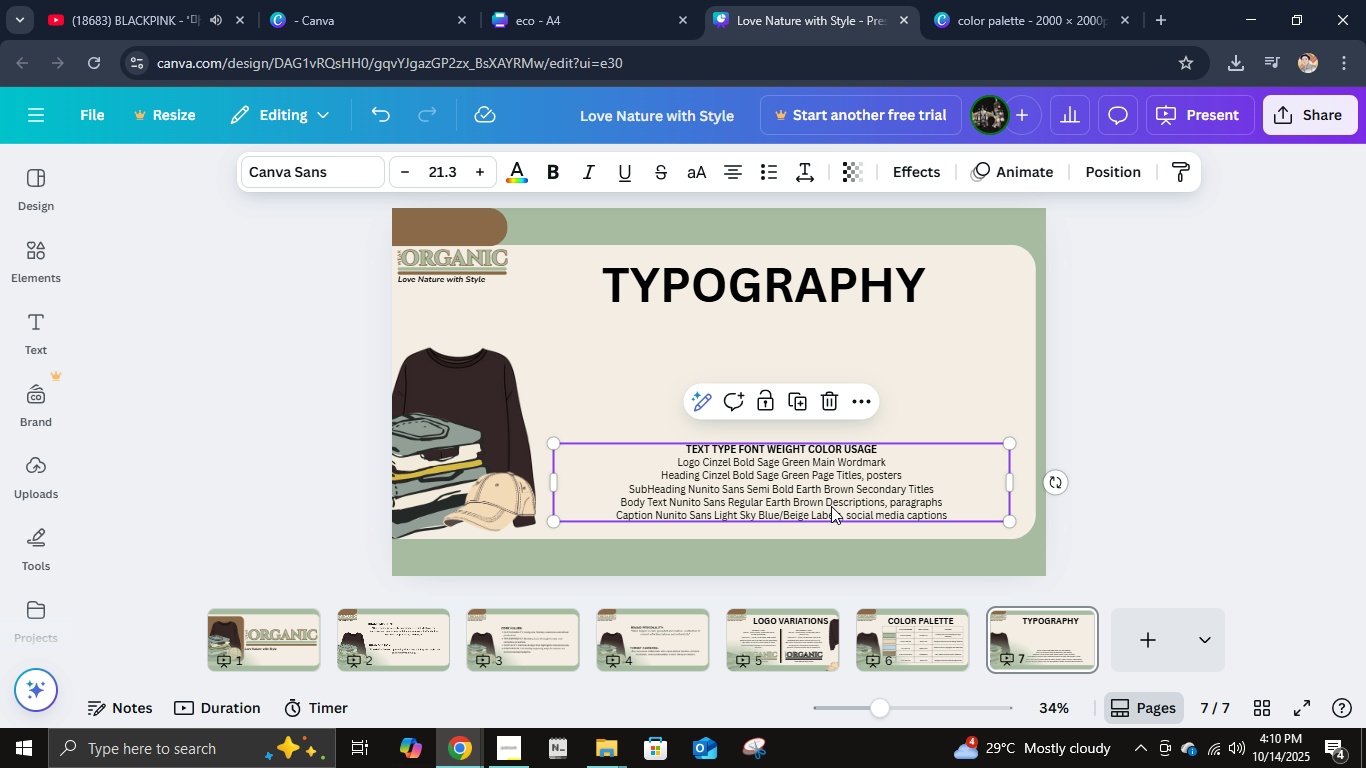 
left_click([831, 506])
 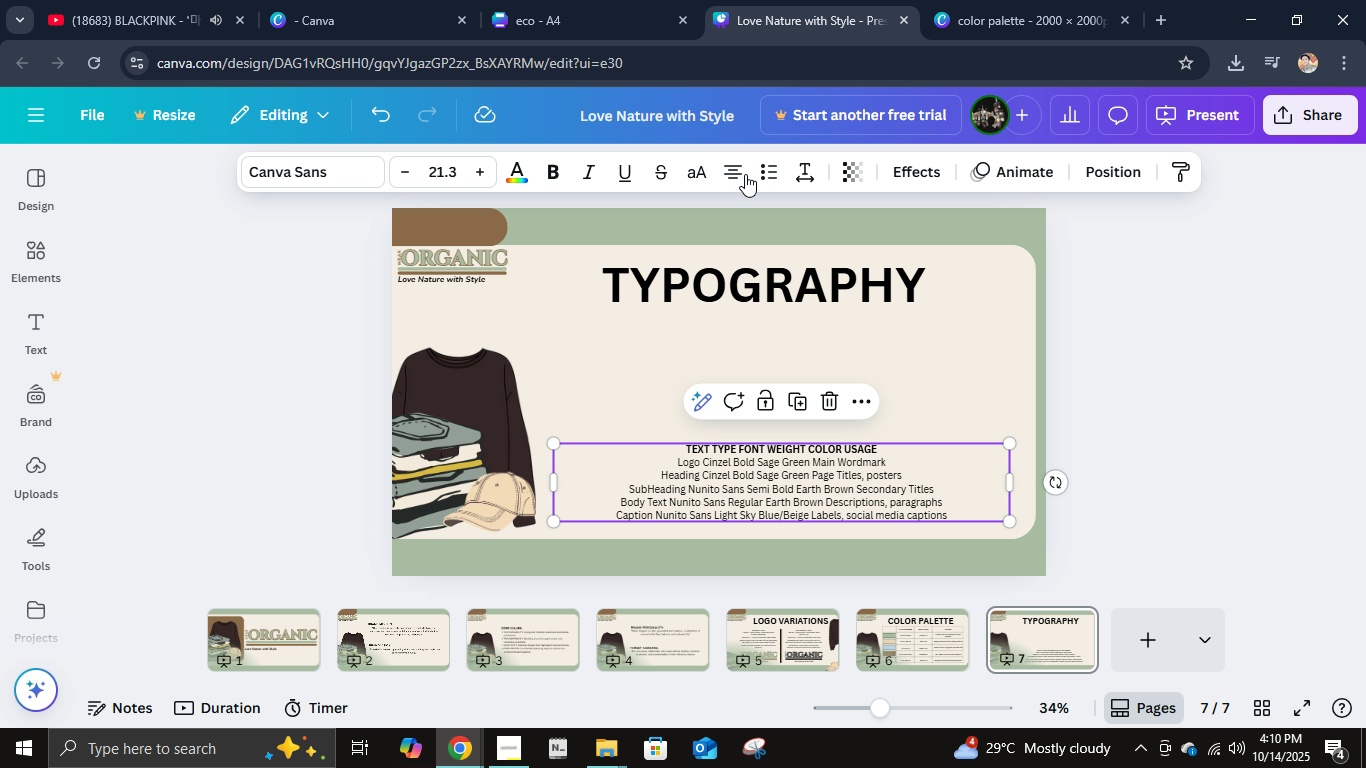 
left_click([735, 161])
 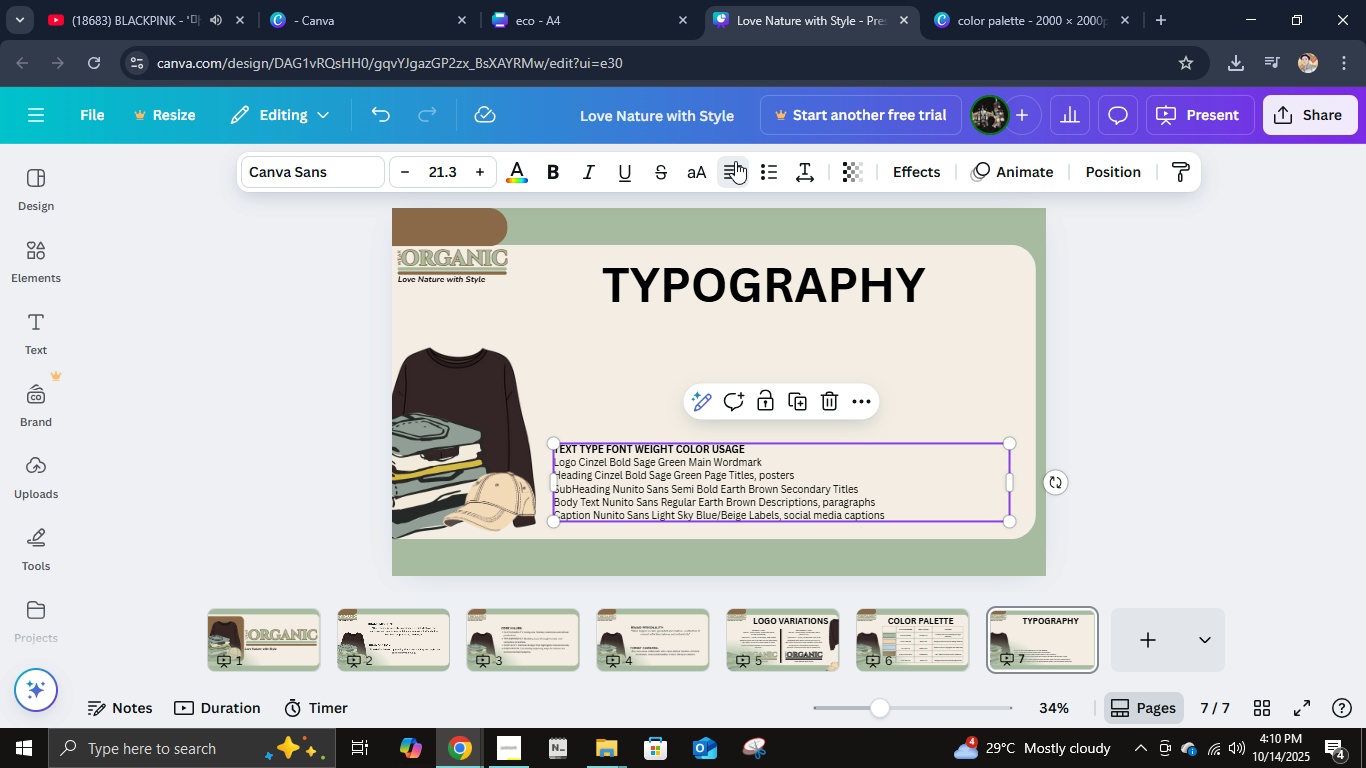 
left_click([735, 161])
 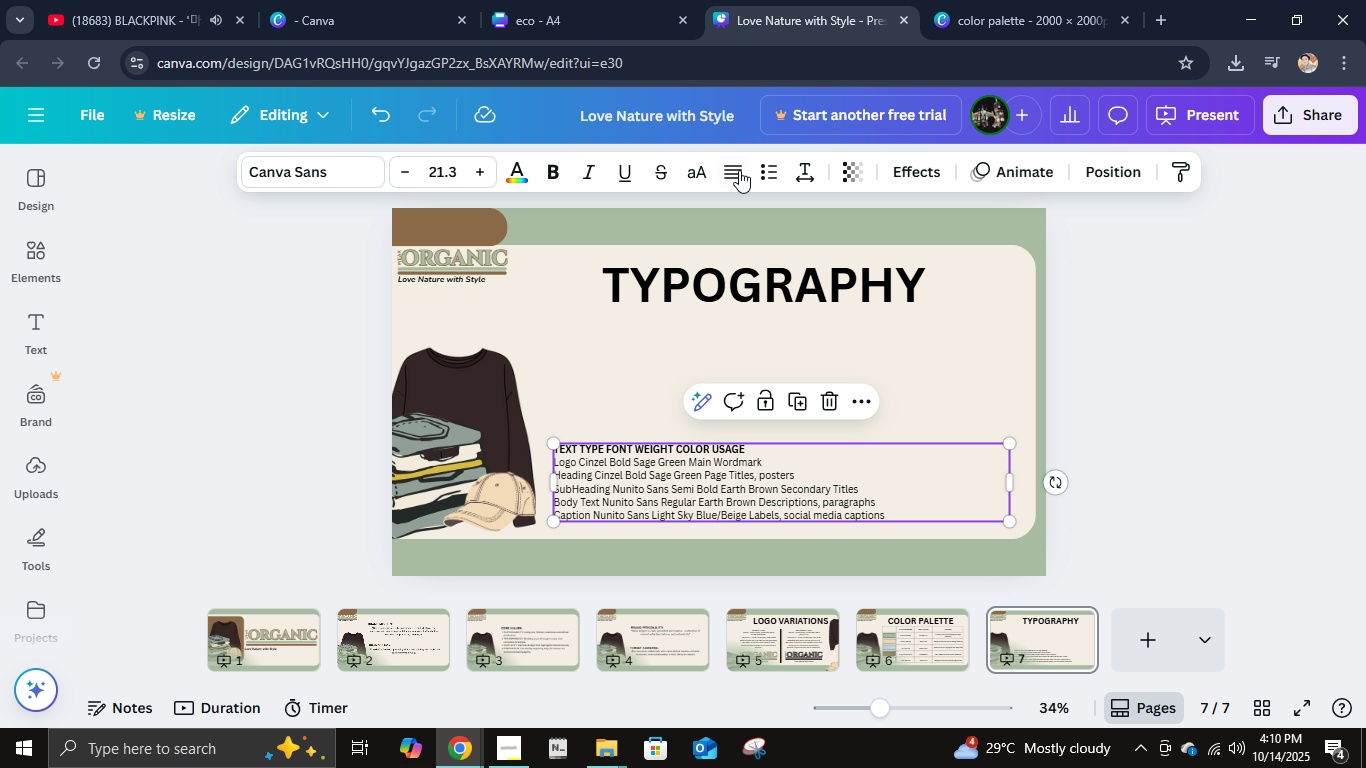 
left_click([736, 165])
 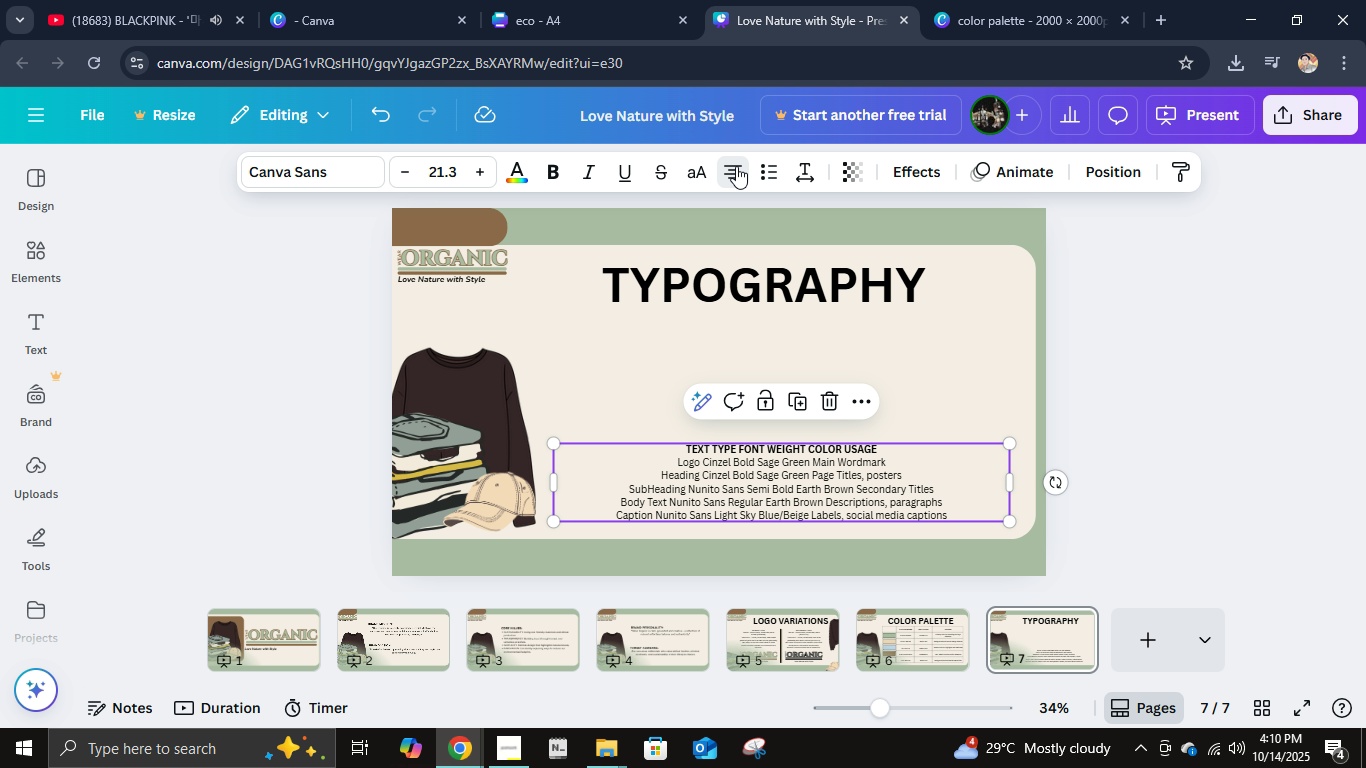 
double_click([736, 166])
 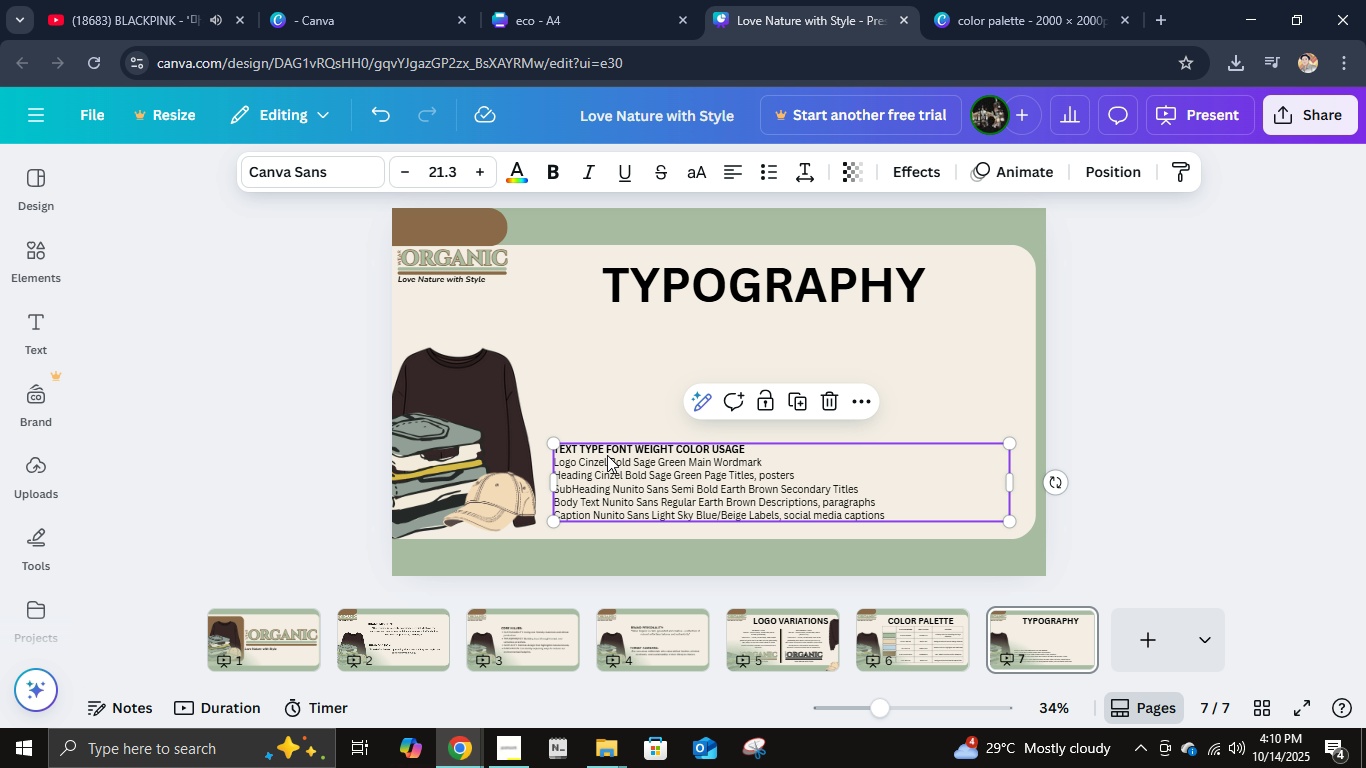 
left_click([606, 451])
 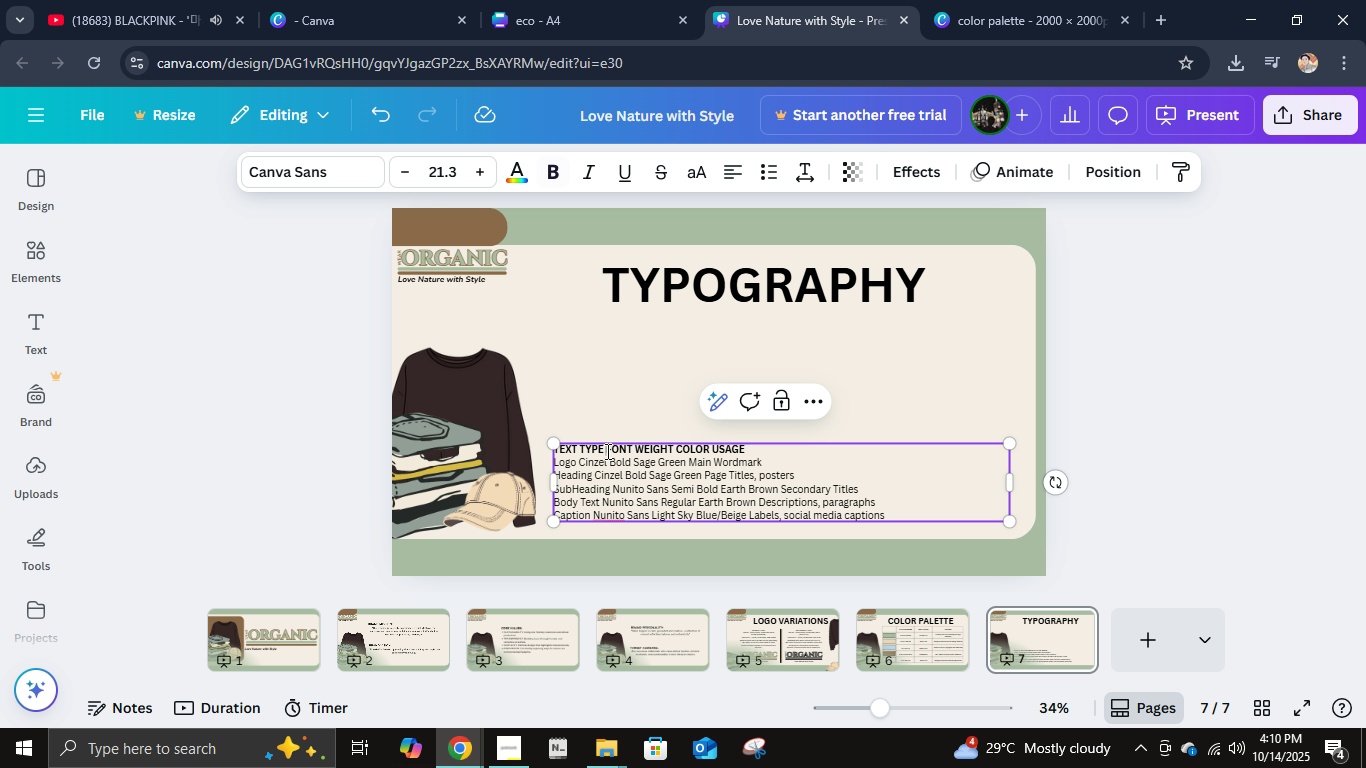 
left_click([606, 451])
 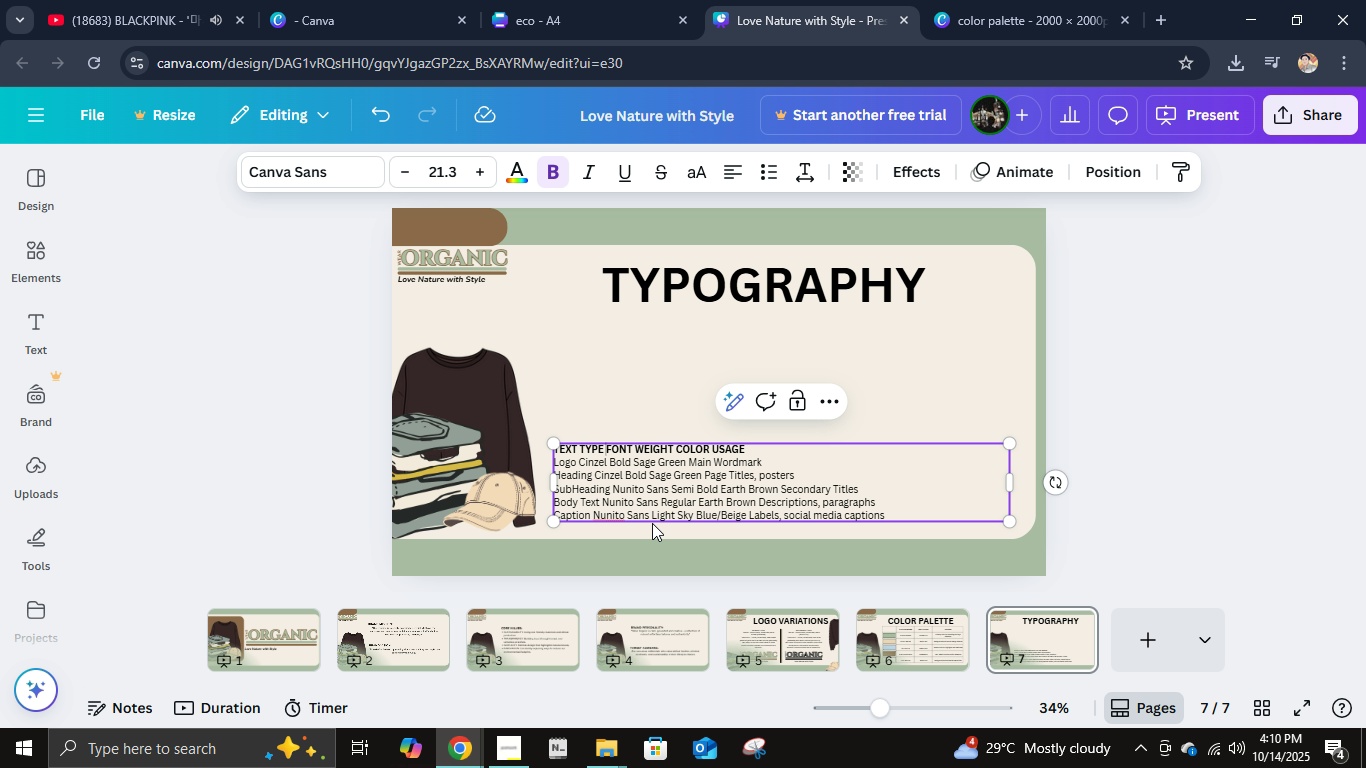 
key(Space)
 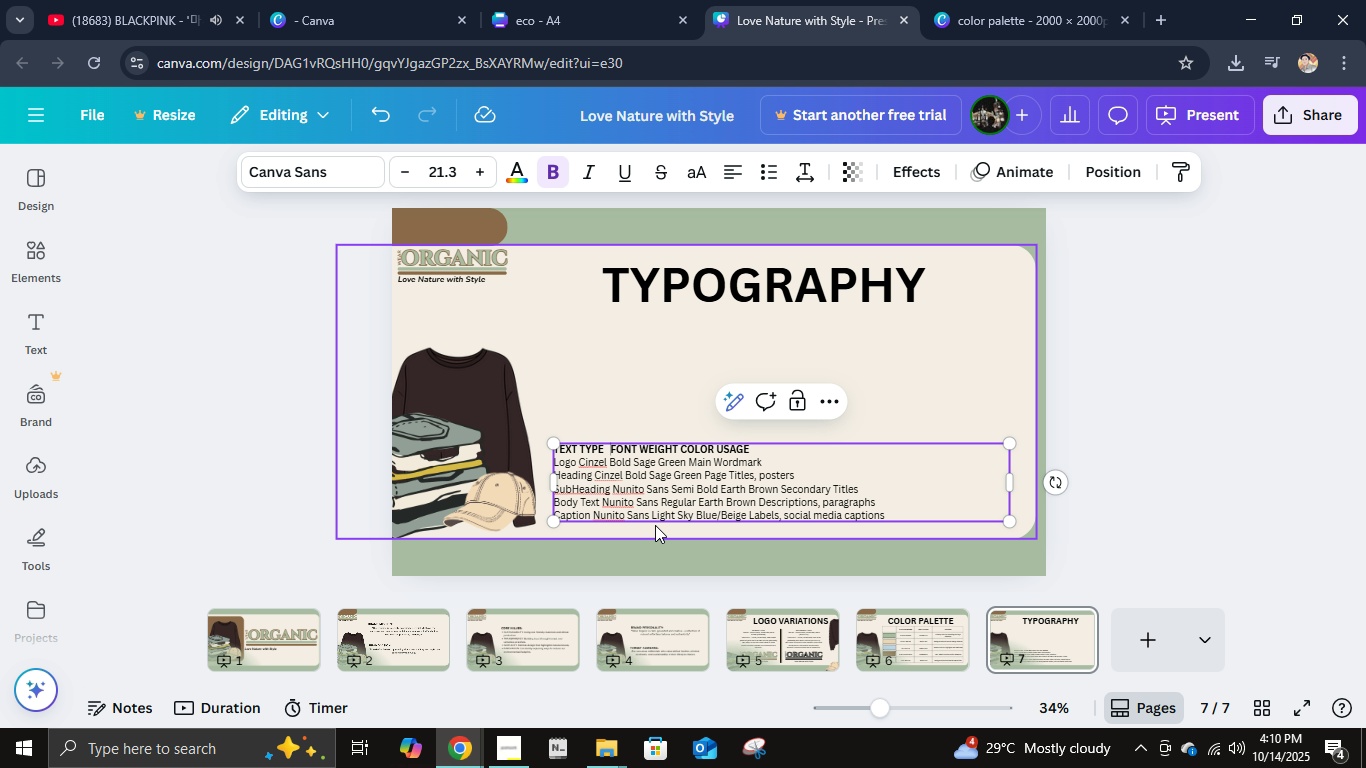 
hold_key(key=Space, duration=0.55)
 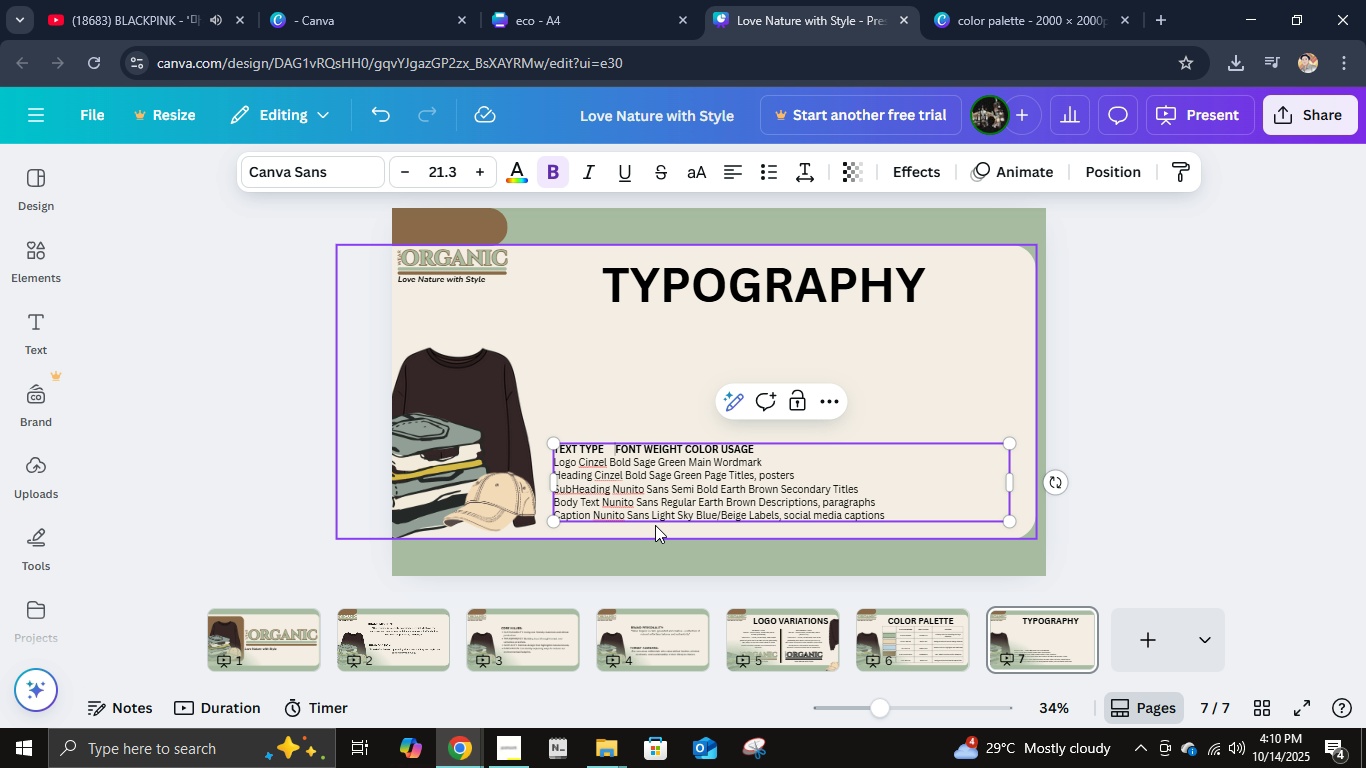 
key(Space)
 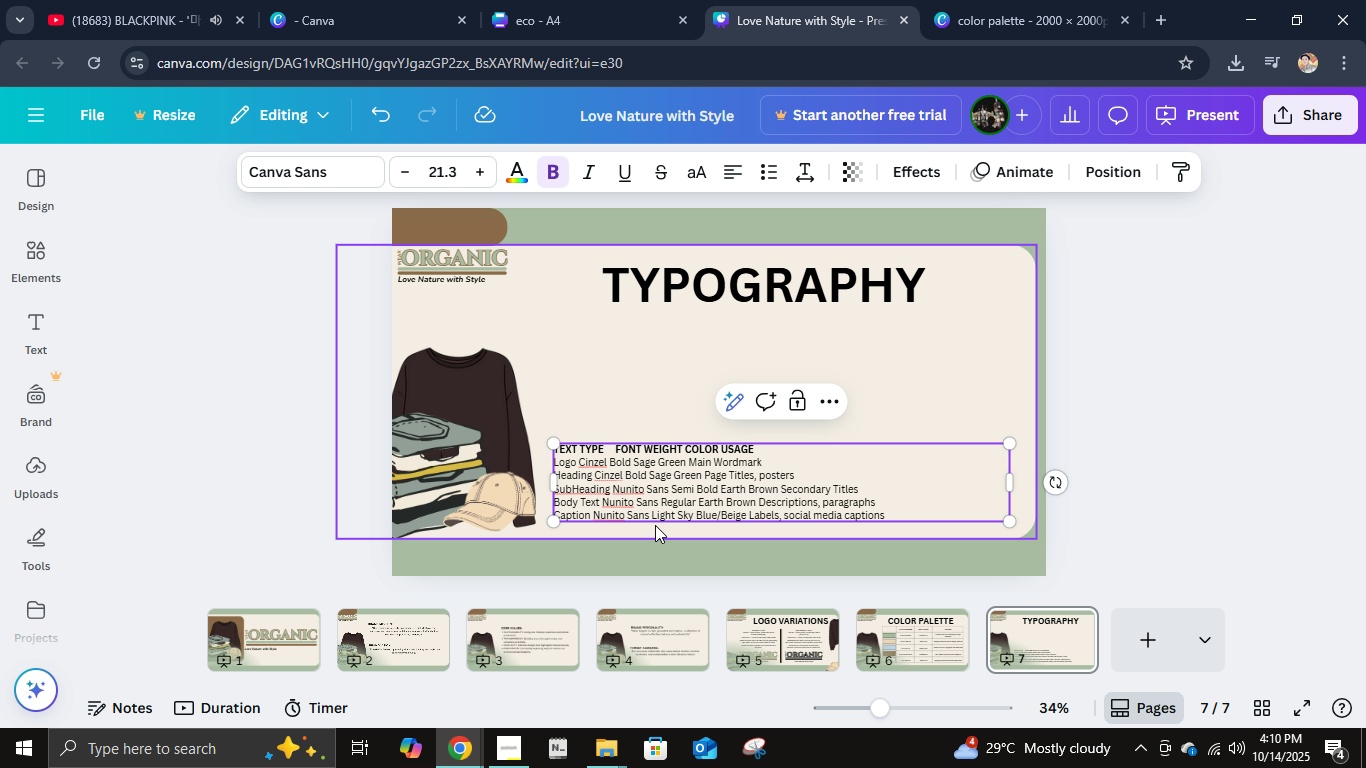 
key(Space)
 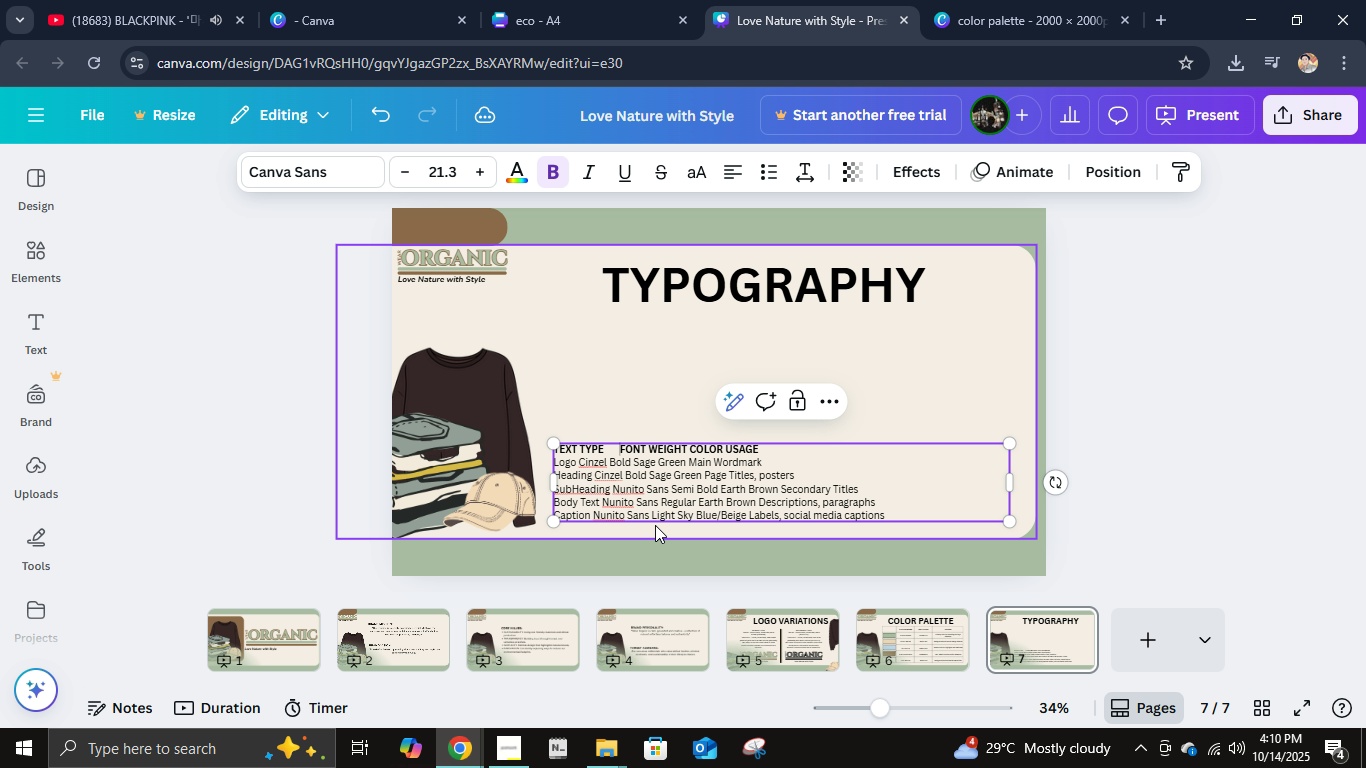 
key(Space)
 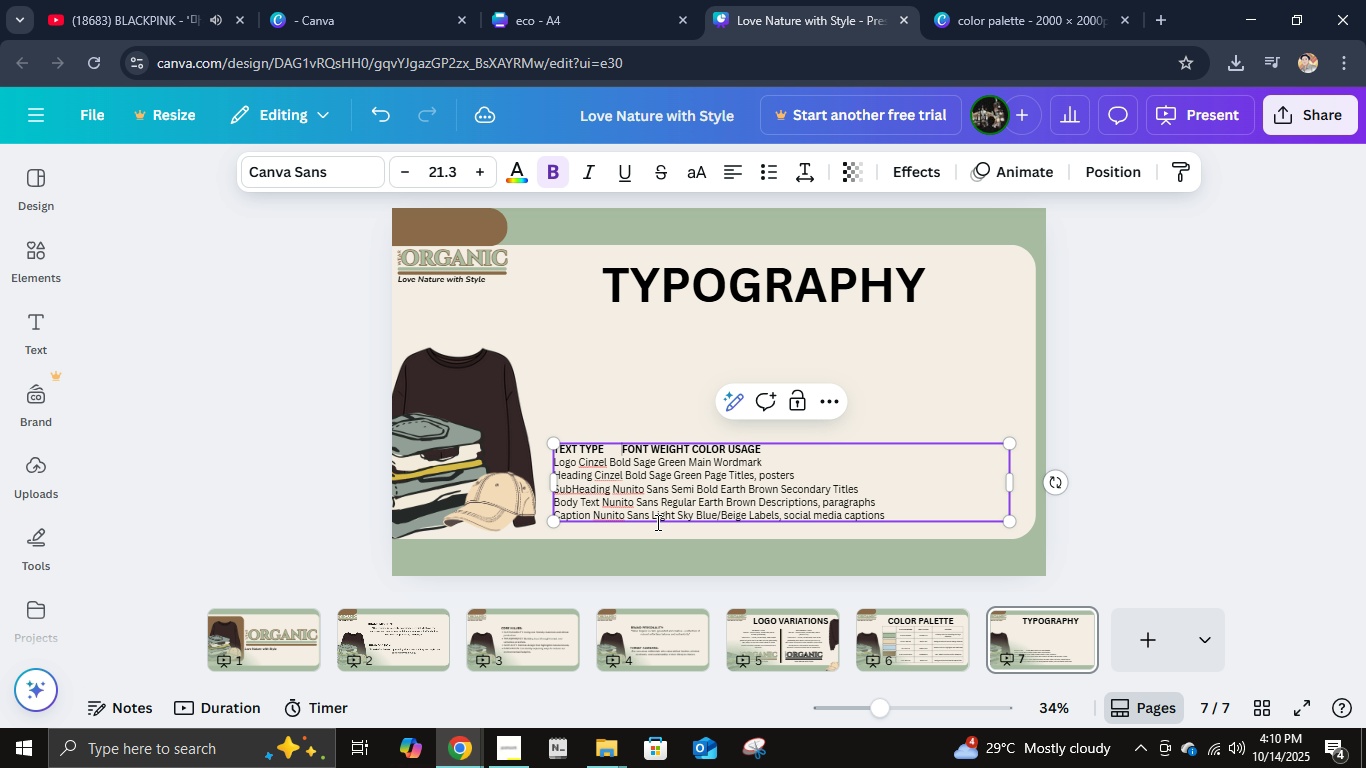 
key(Space)
 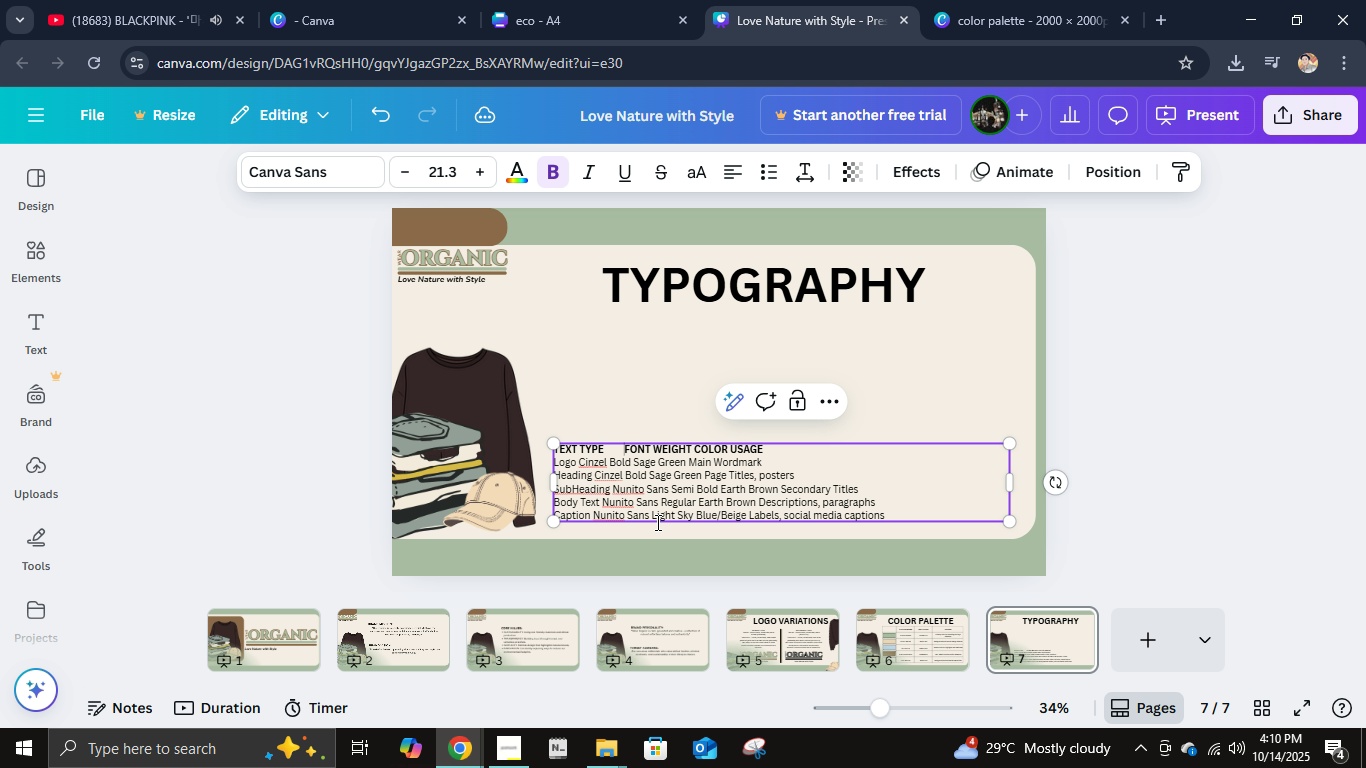 
key(Space)
 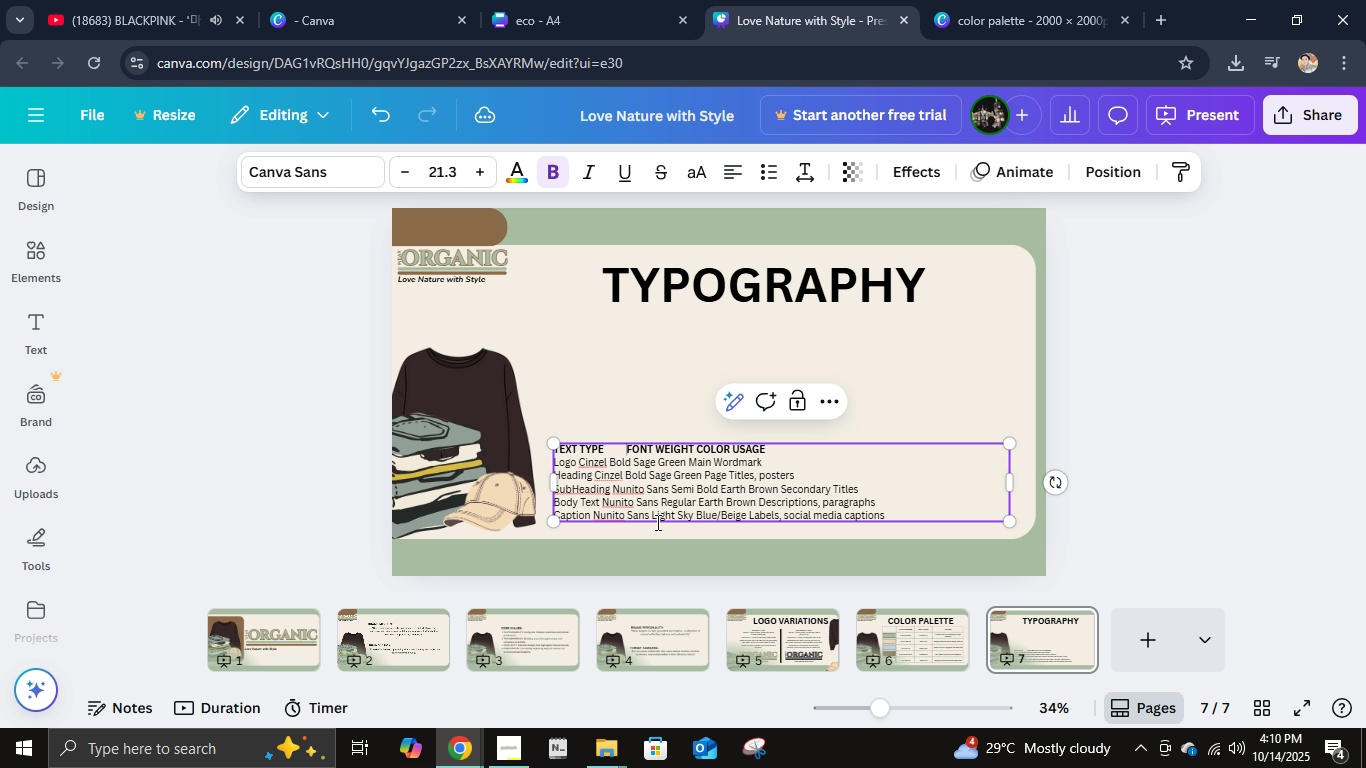 
key(Space)
 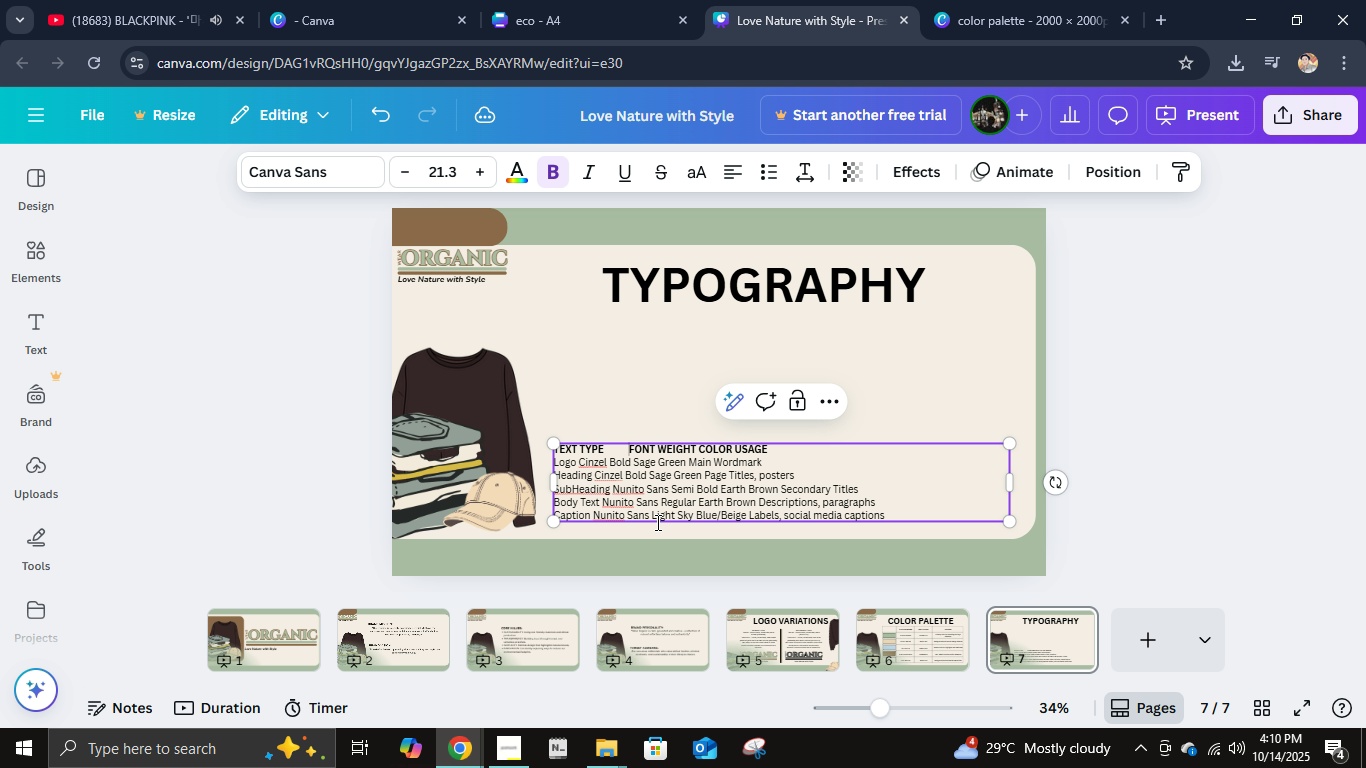 
key(Space)
 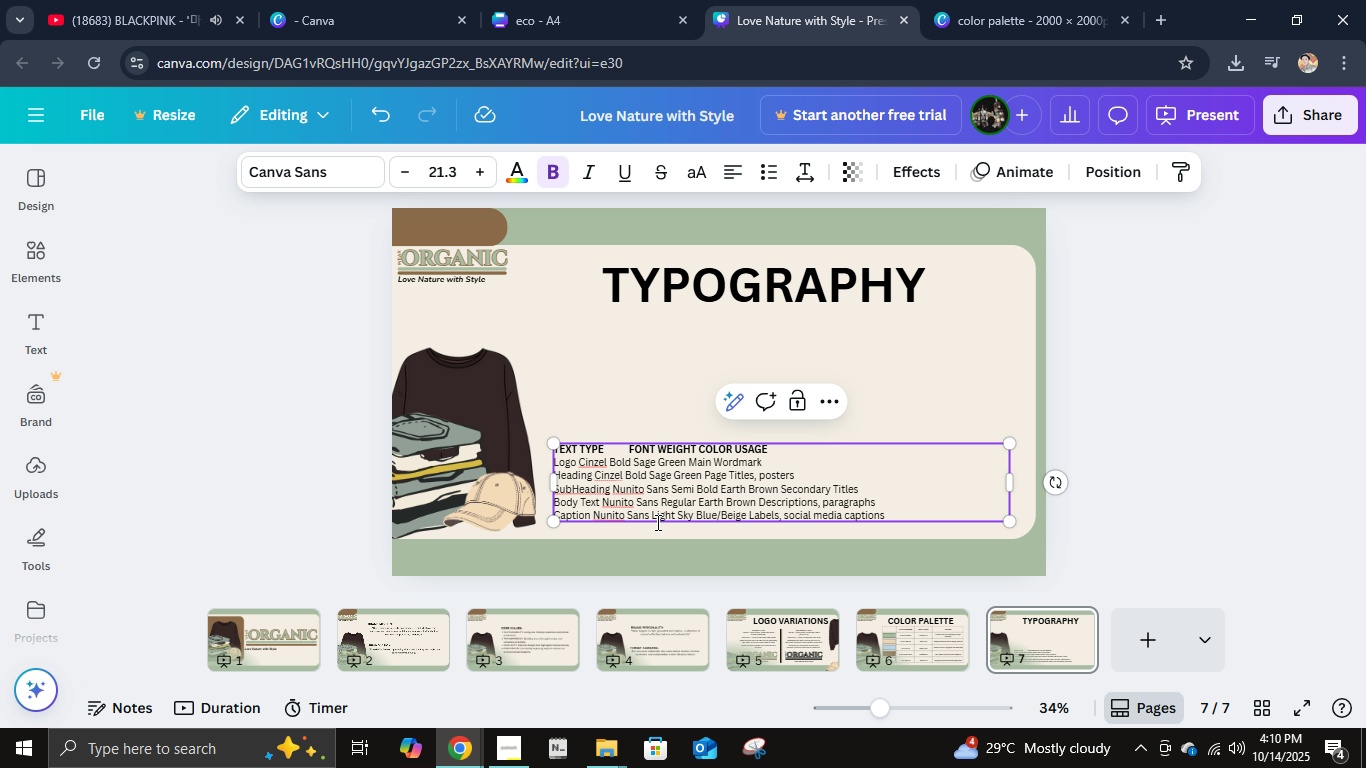 
hold_key(key=Space, duration=0.56)
 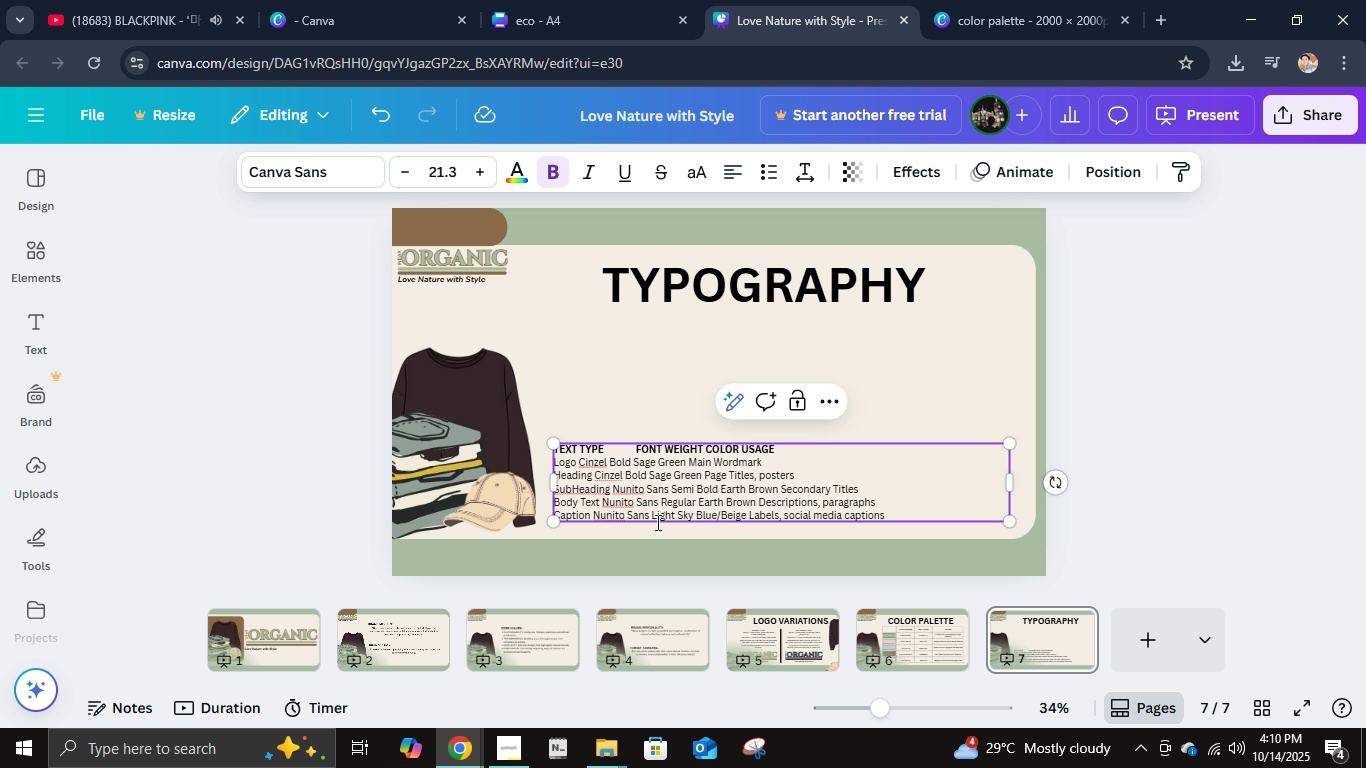 
hold_key(key=Backspace, duration=0.76)
 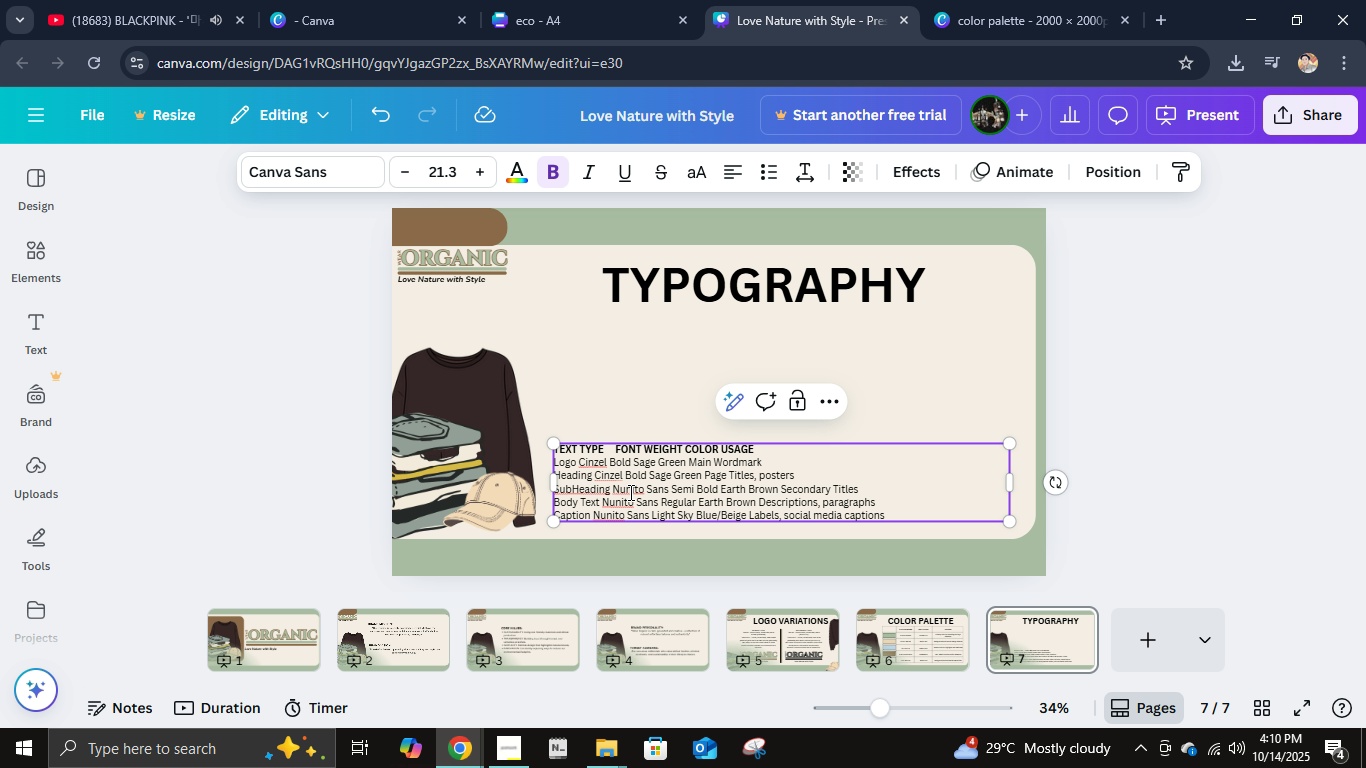 
key(Backspace)
 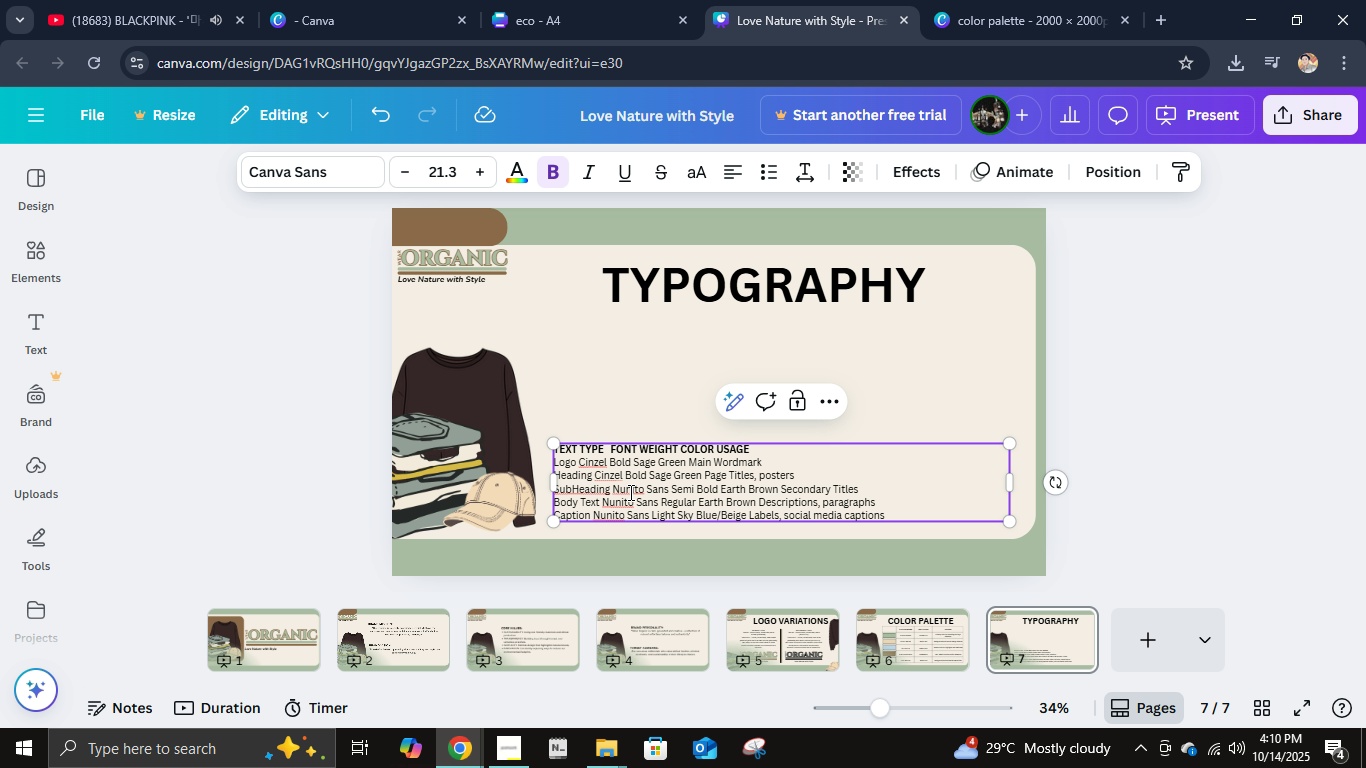 
key(Backspace)
 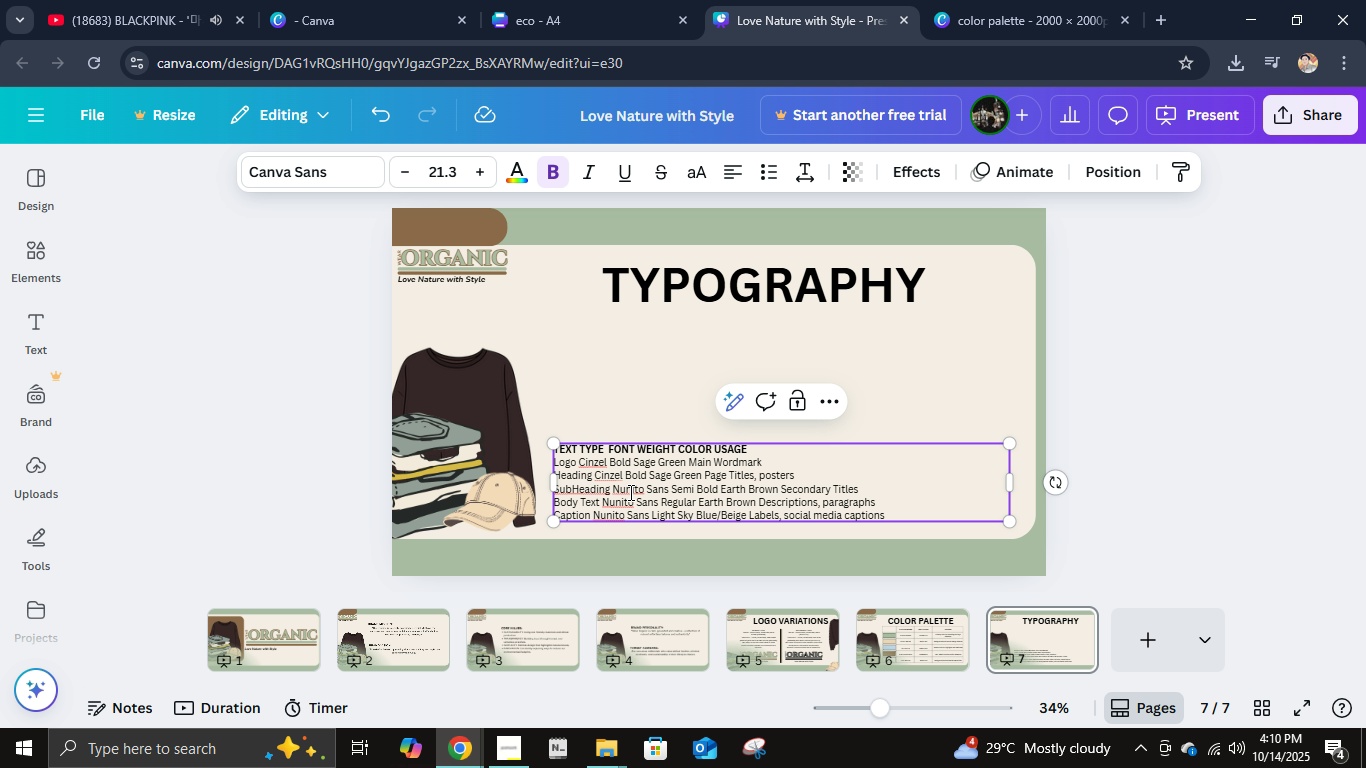 
key(Backspace)
 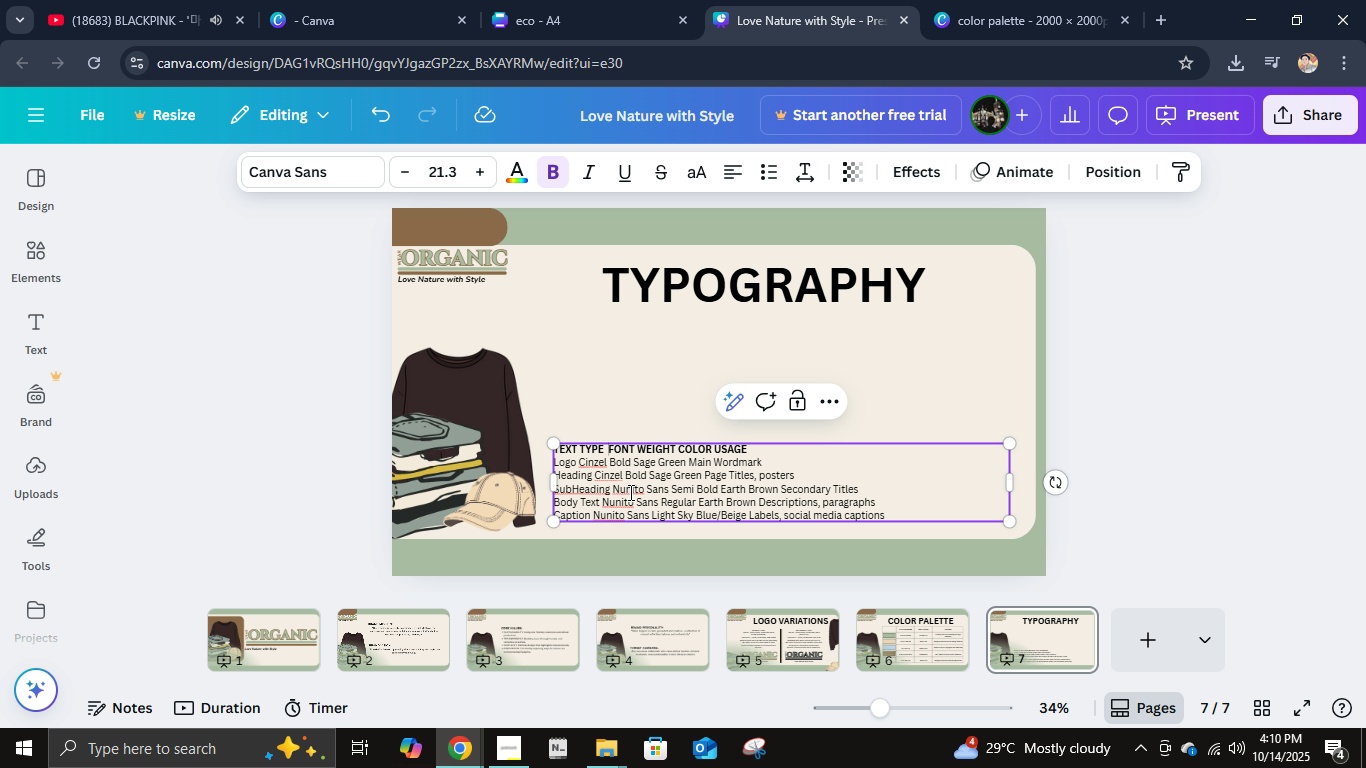 
key(Backspace)
 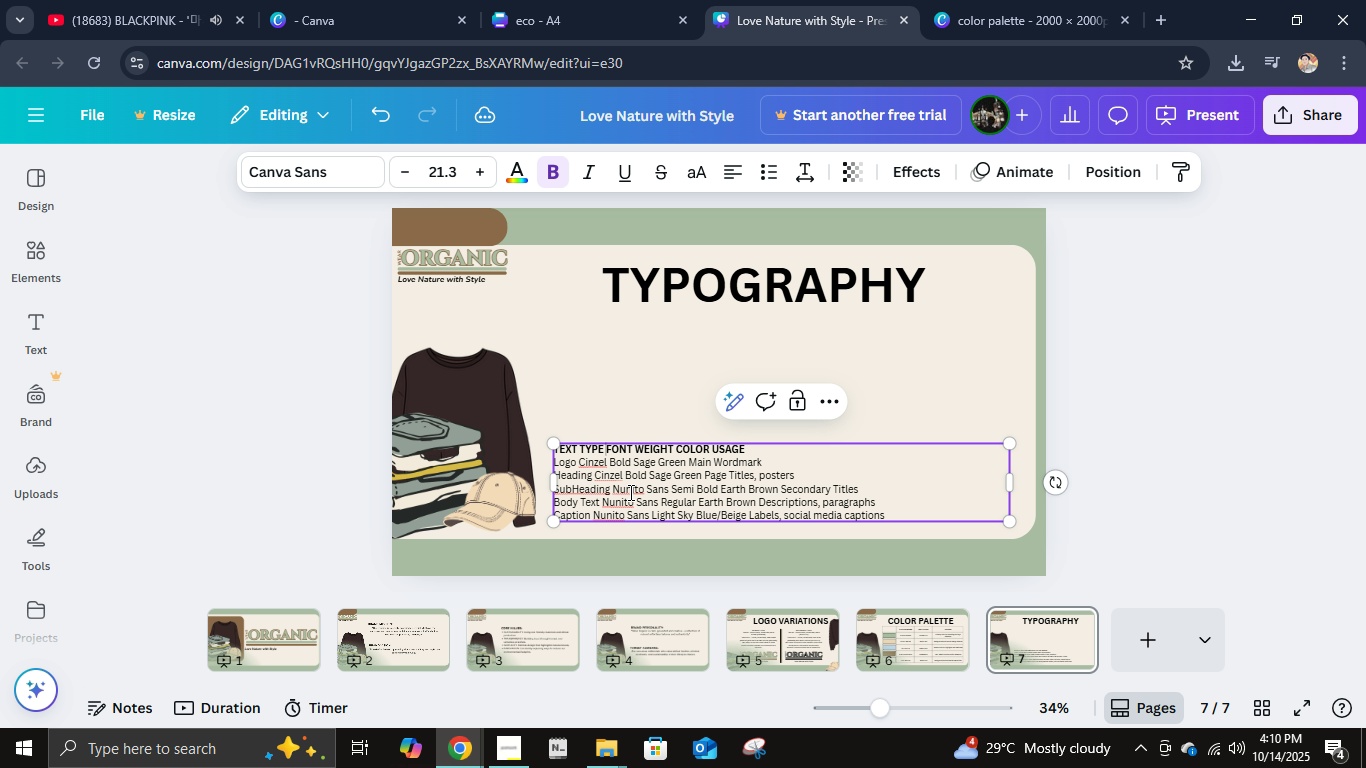 
key(Backspace)
 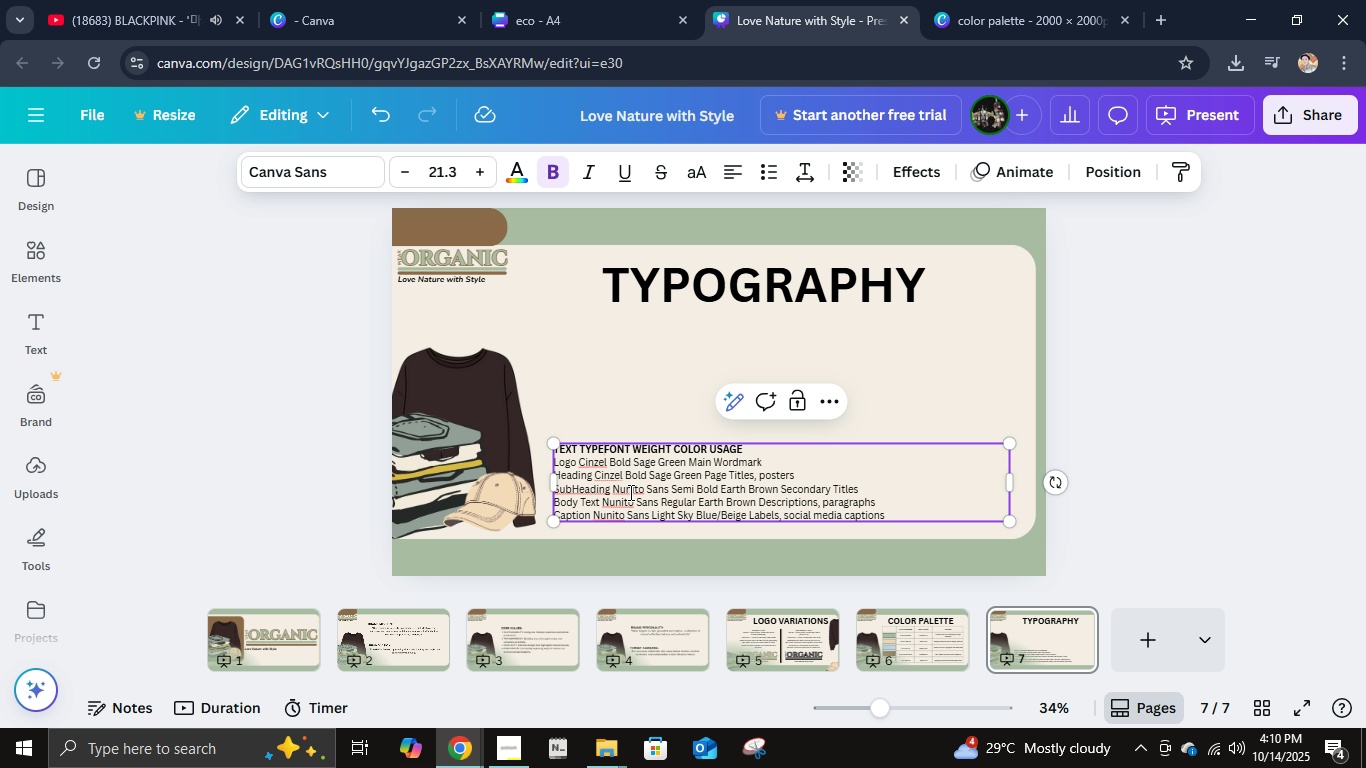 
key(Space)
 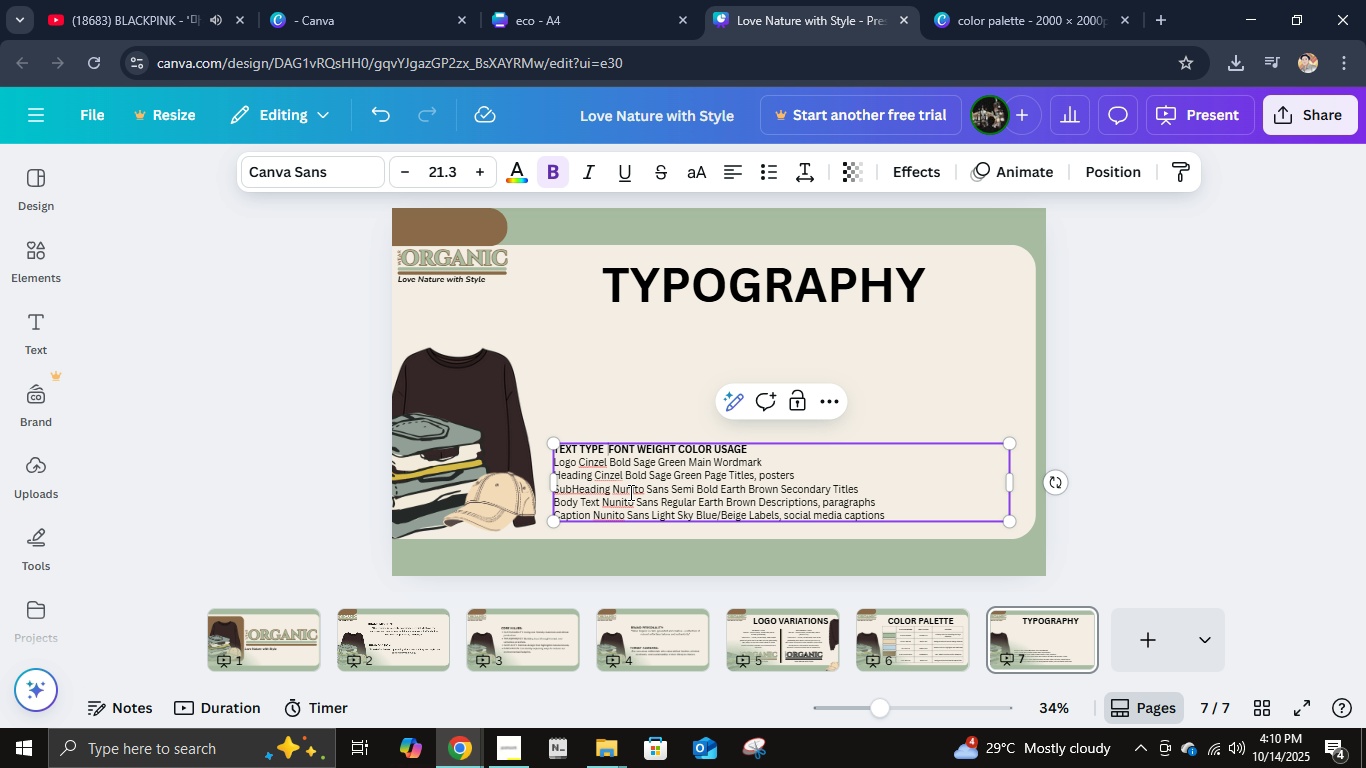 
key(Space)
 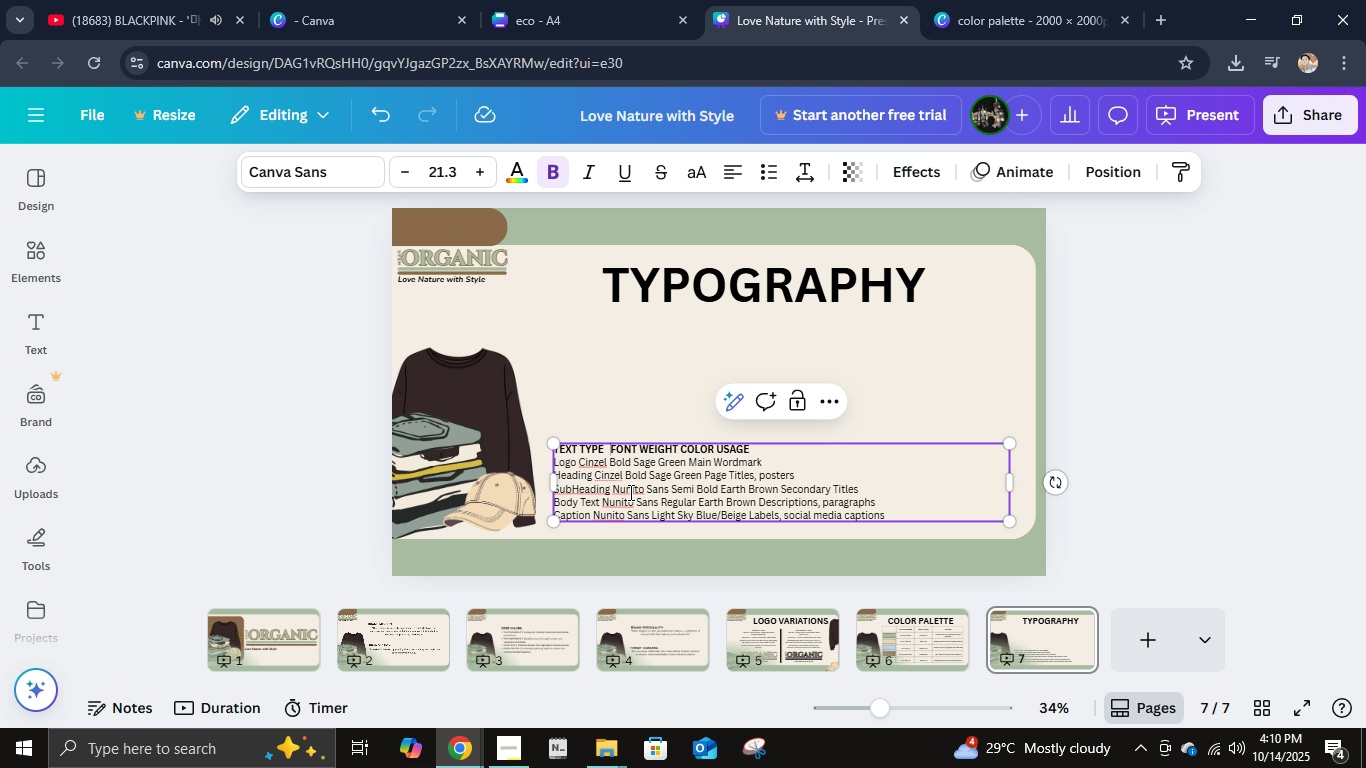 
key(Space)
 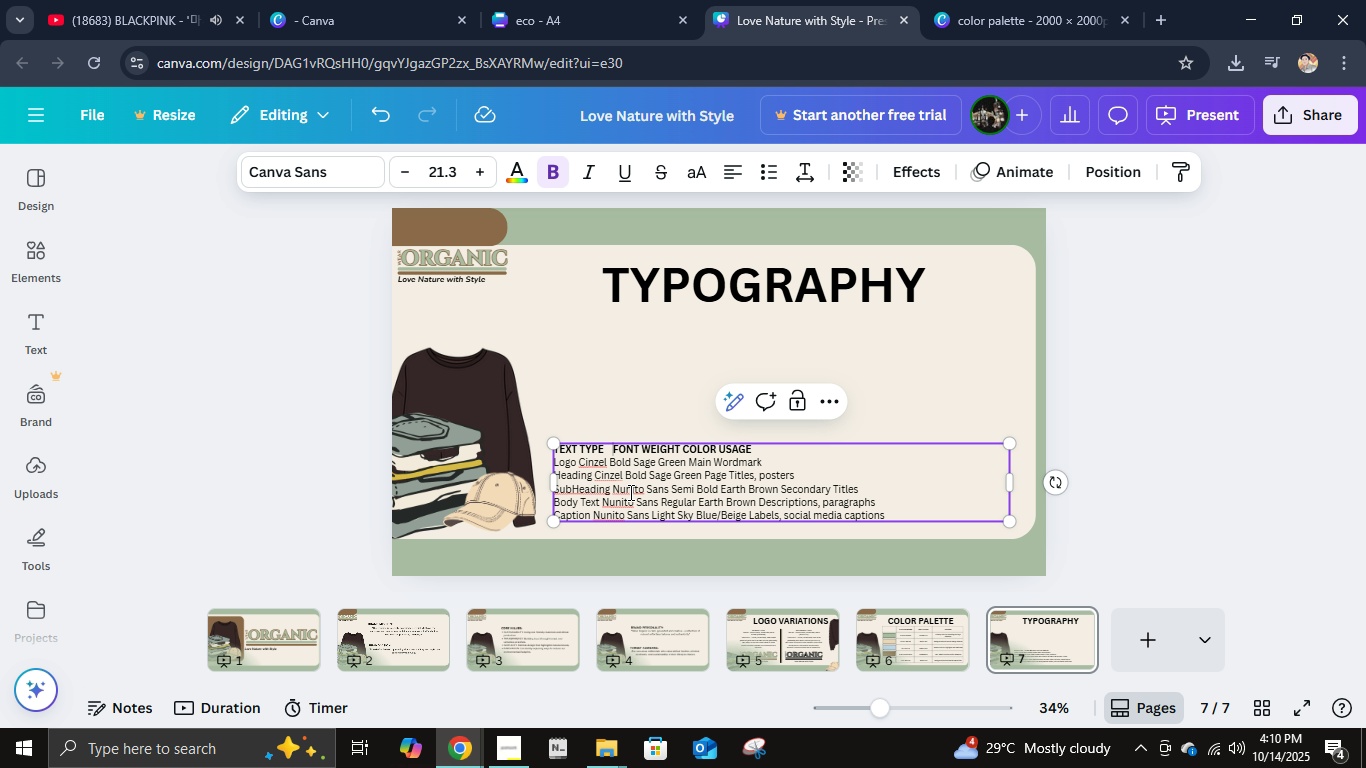 
key(Space)
 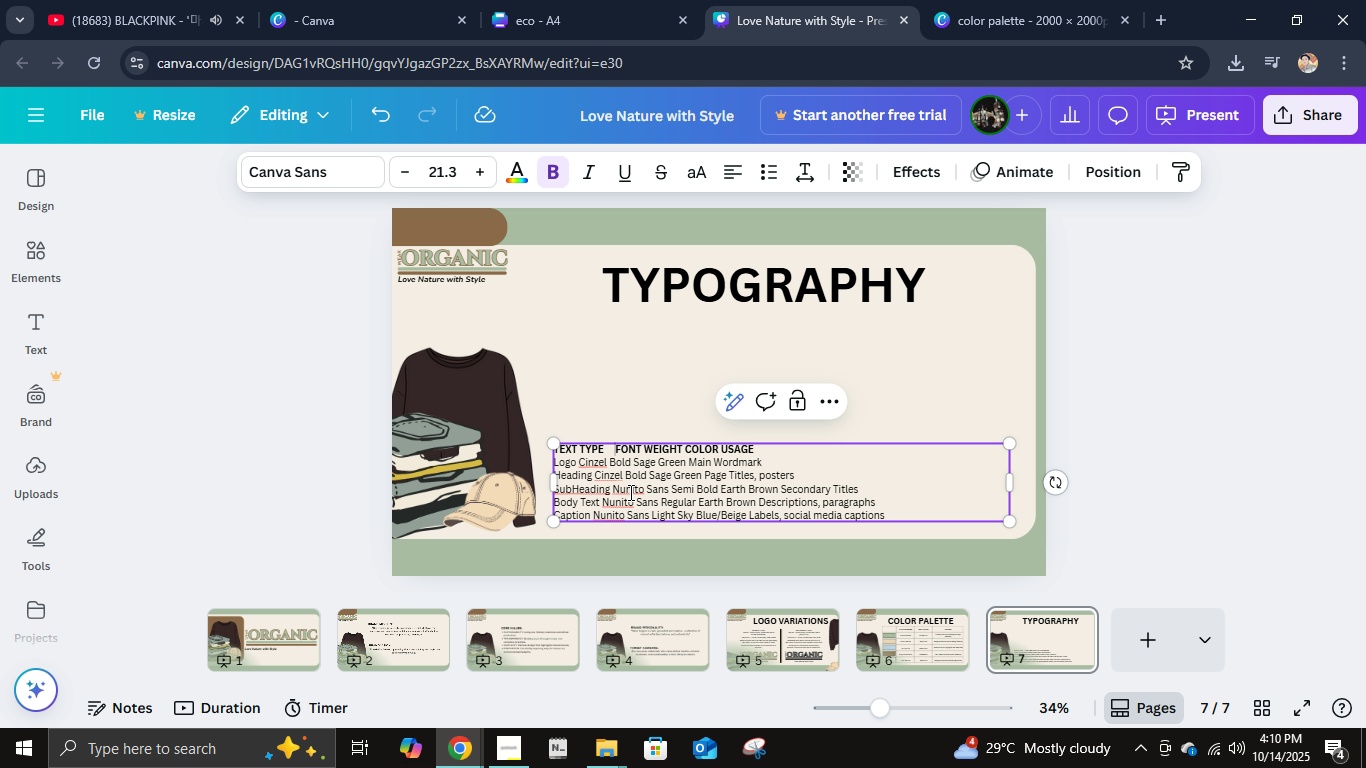 
key(Space)
 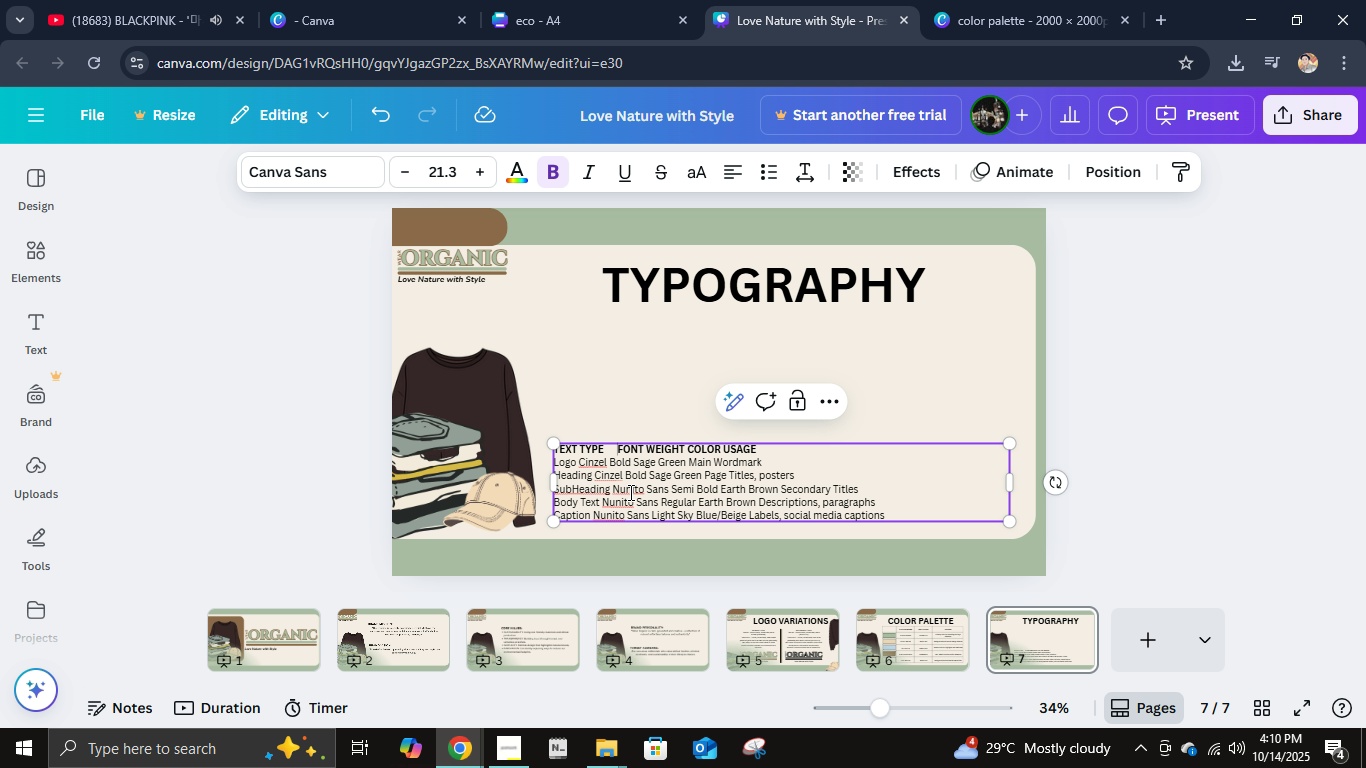 
key(Space)
 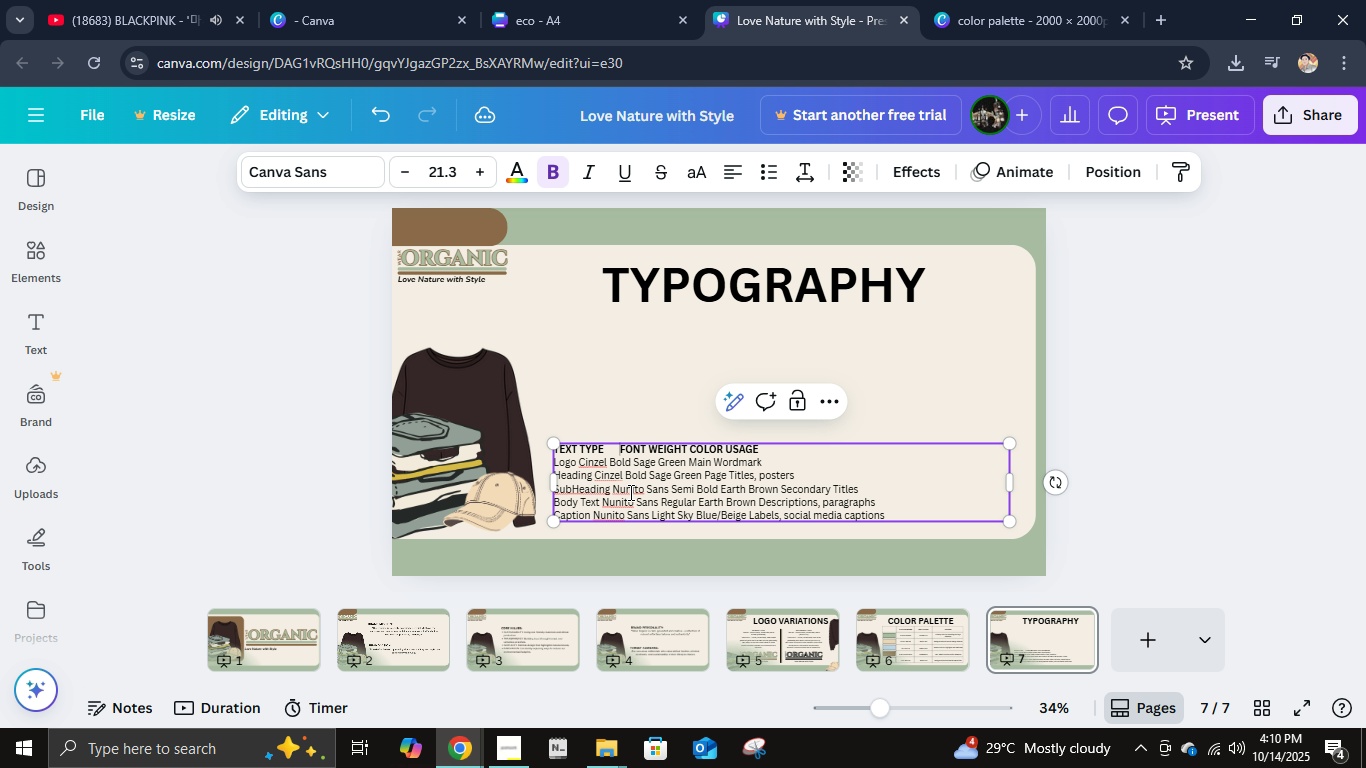 
key(Space)
 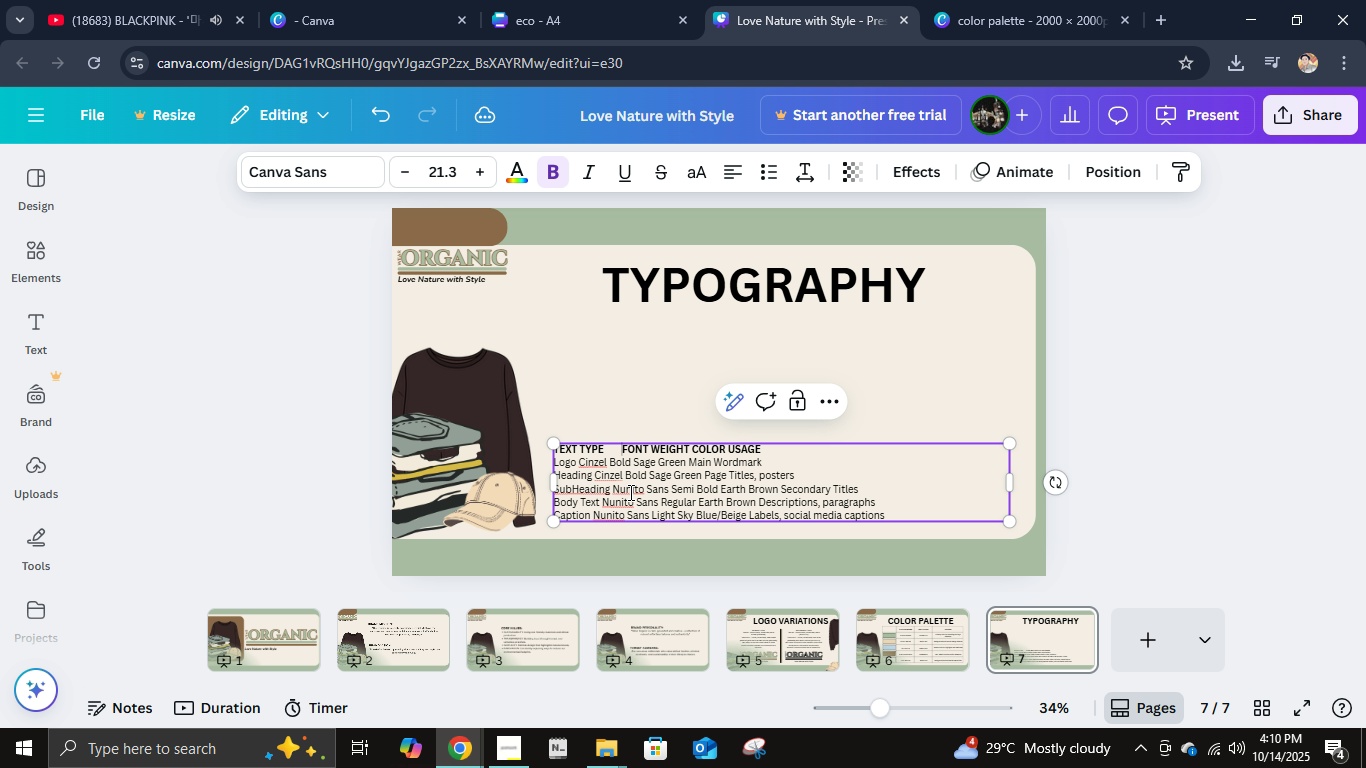 
key(Space)
 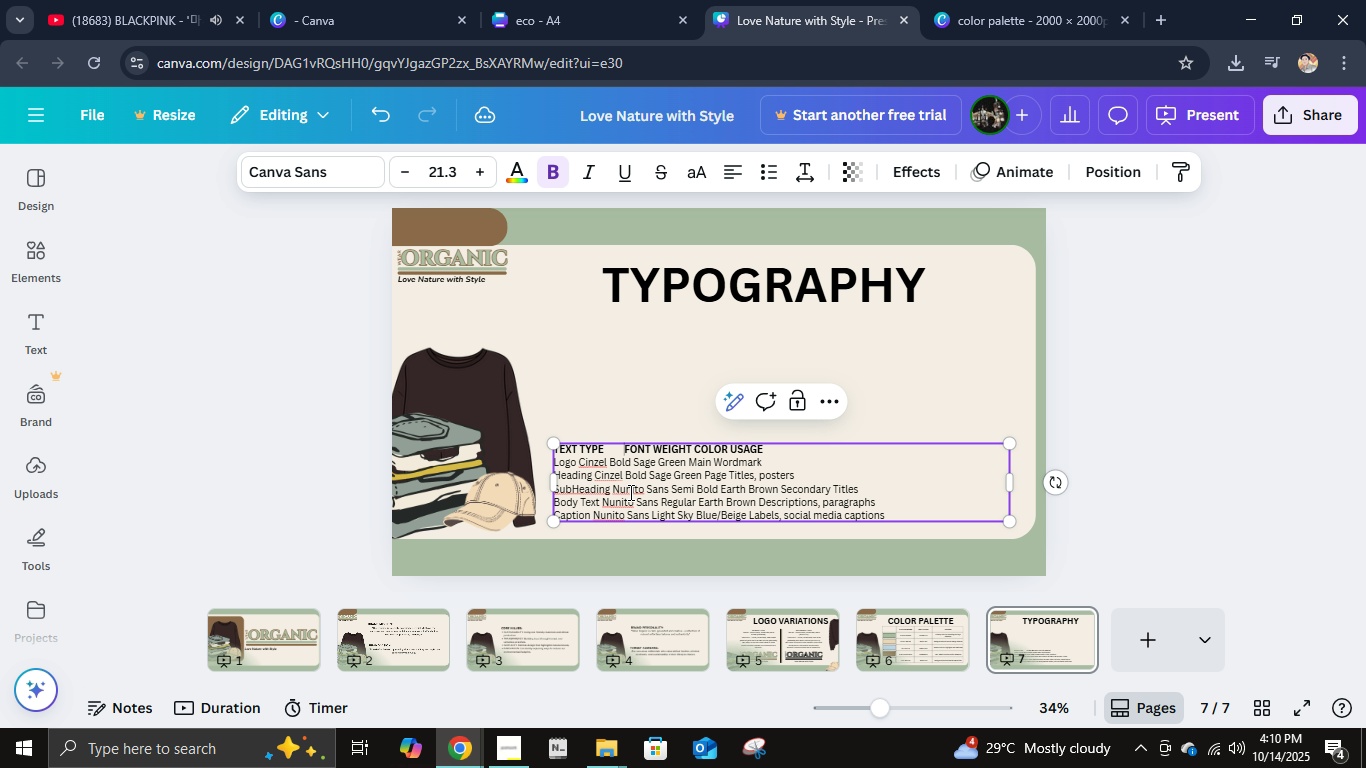 
key(Space)
 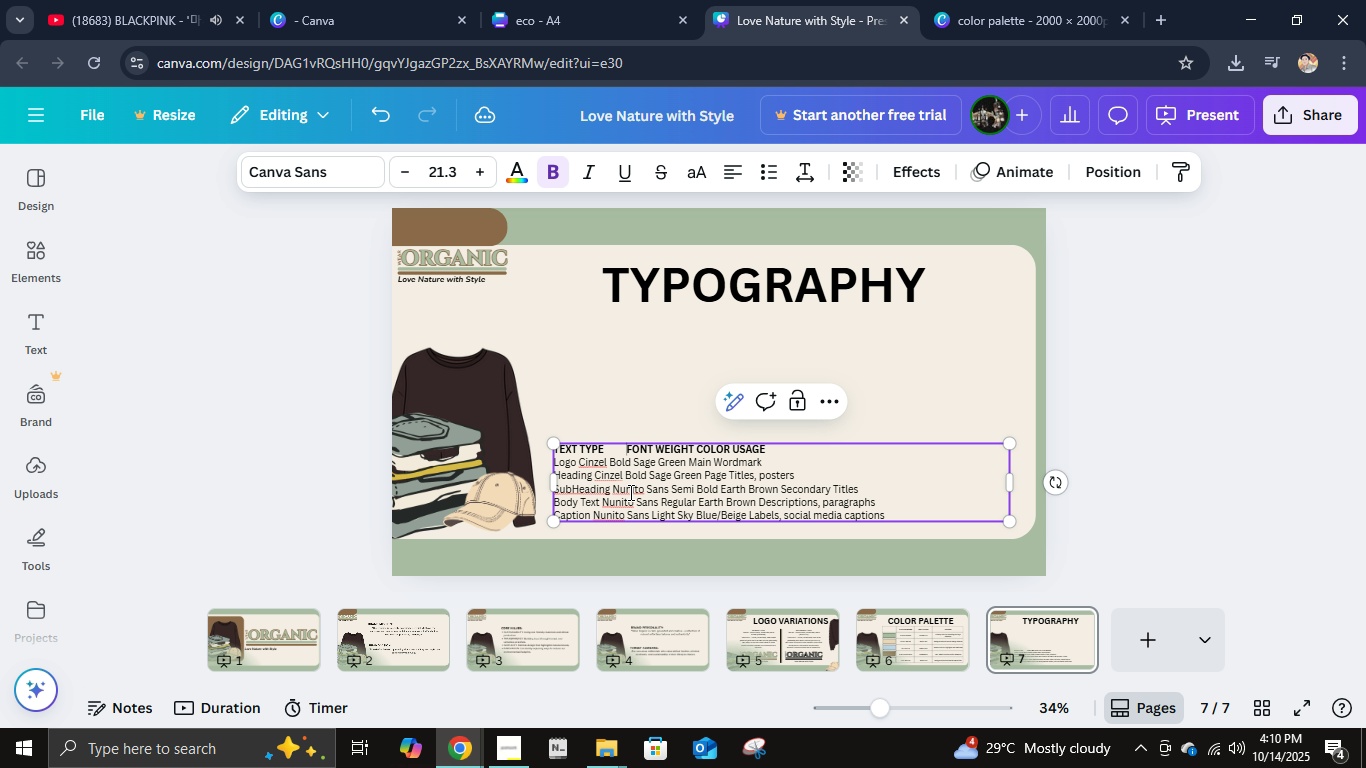 
key(Space)
 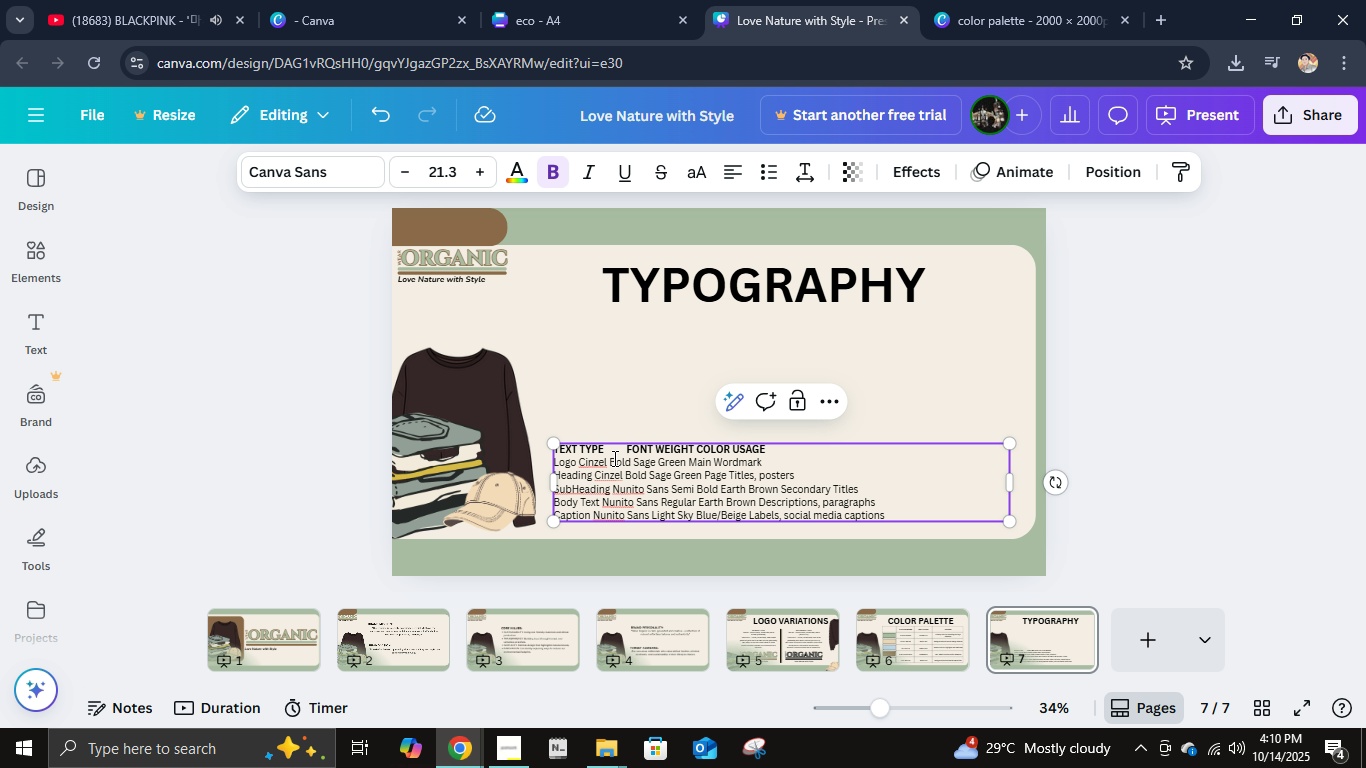 
left_click([604, 449])
 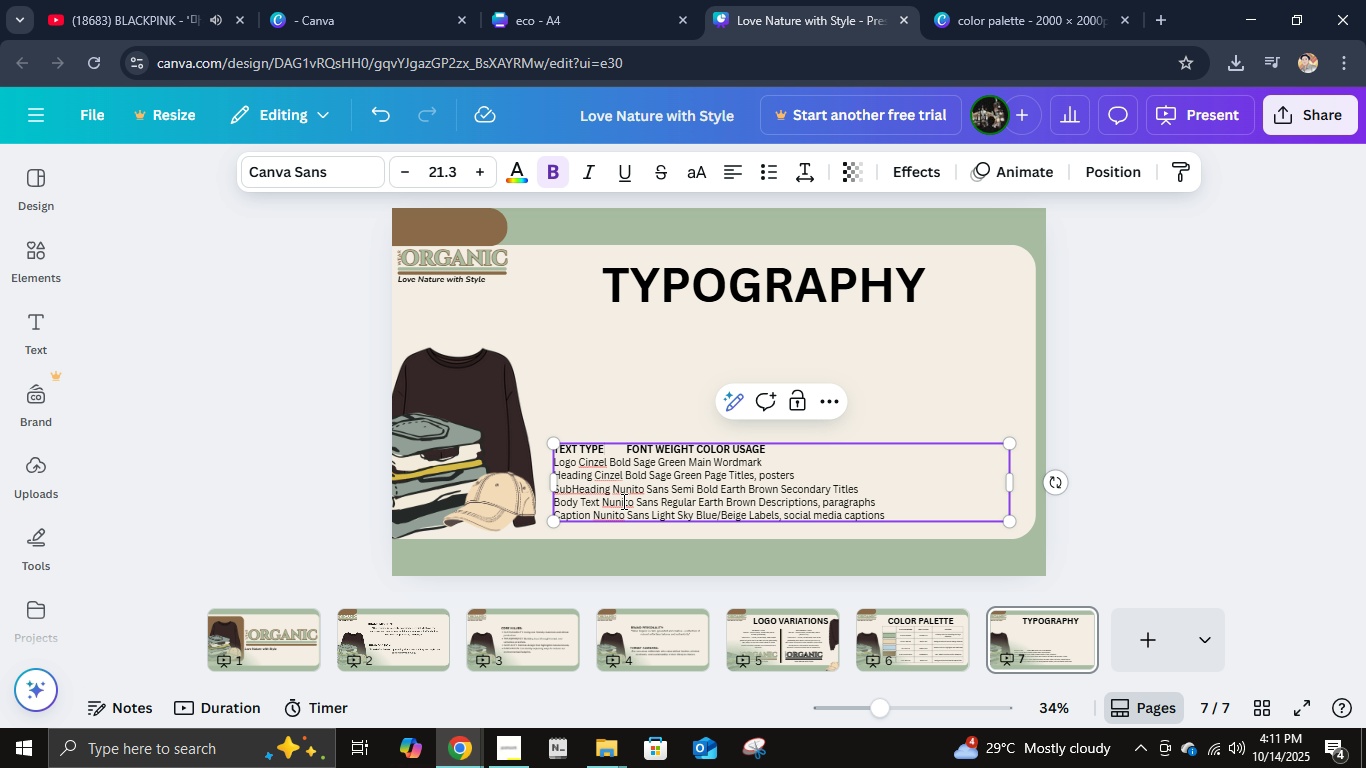 
key(ArrowRight)
 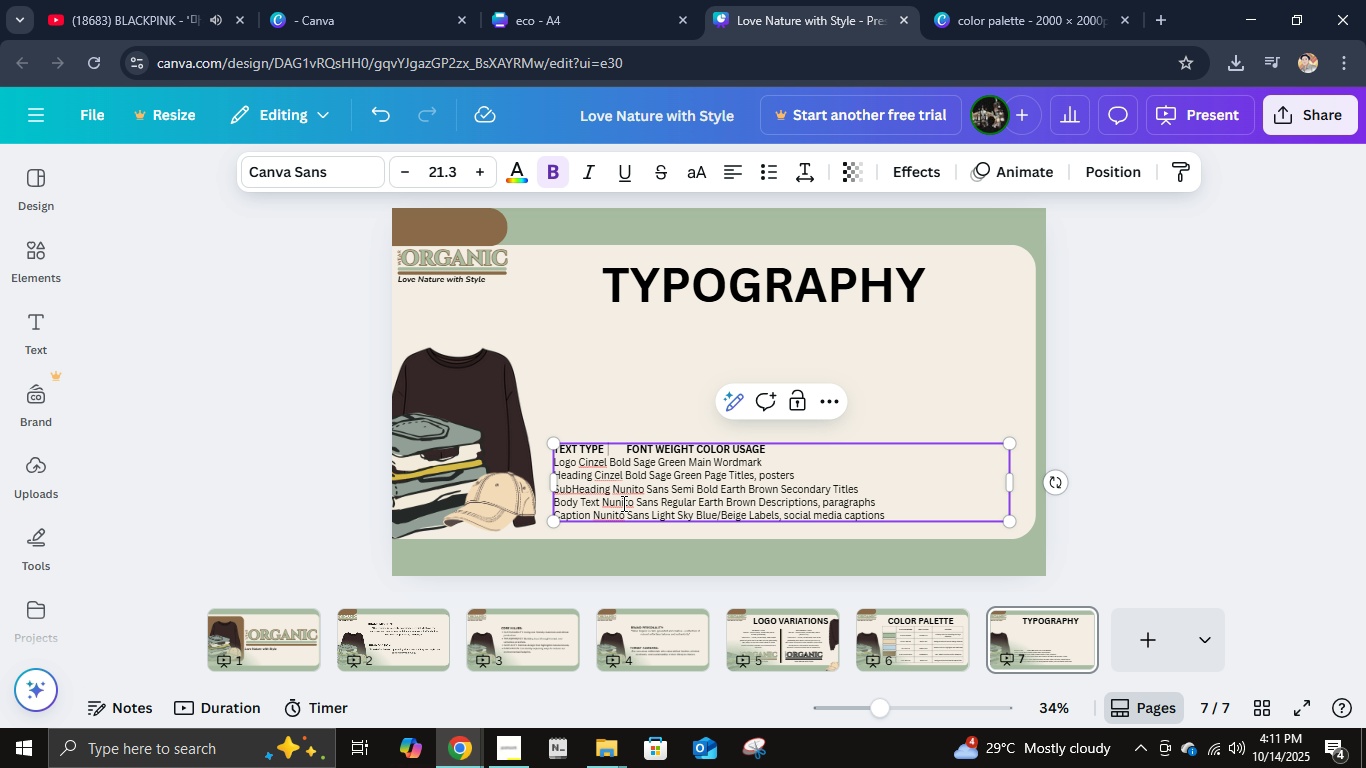 
key(ArrowRight)
 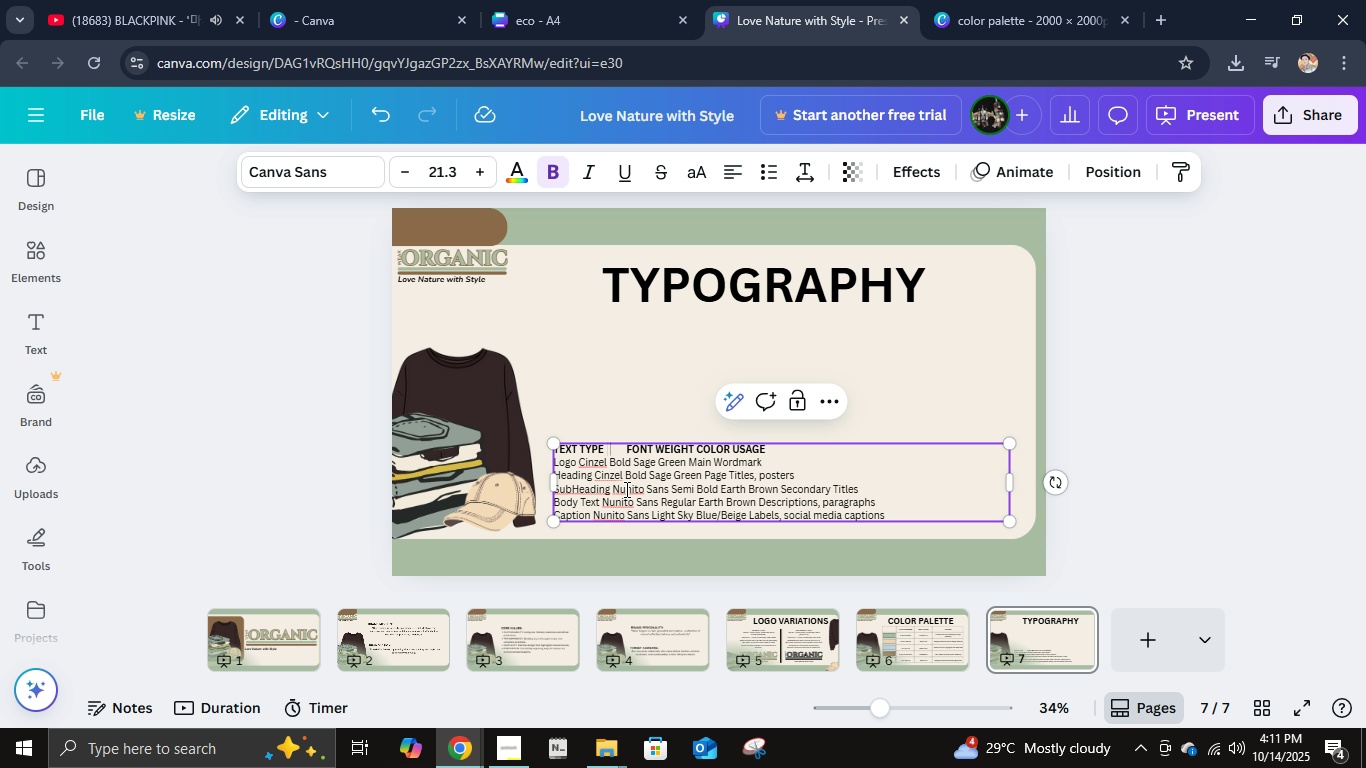 
key(ArrowRight)
 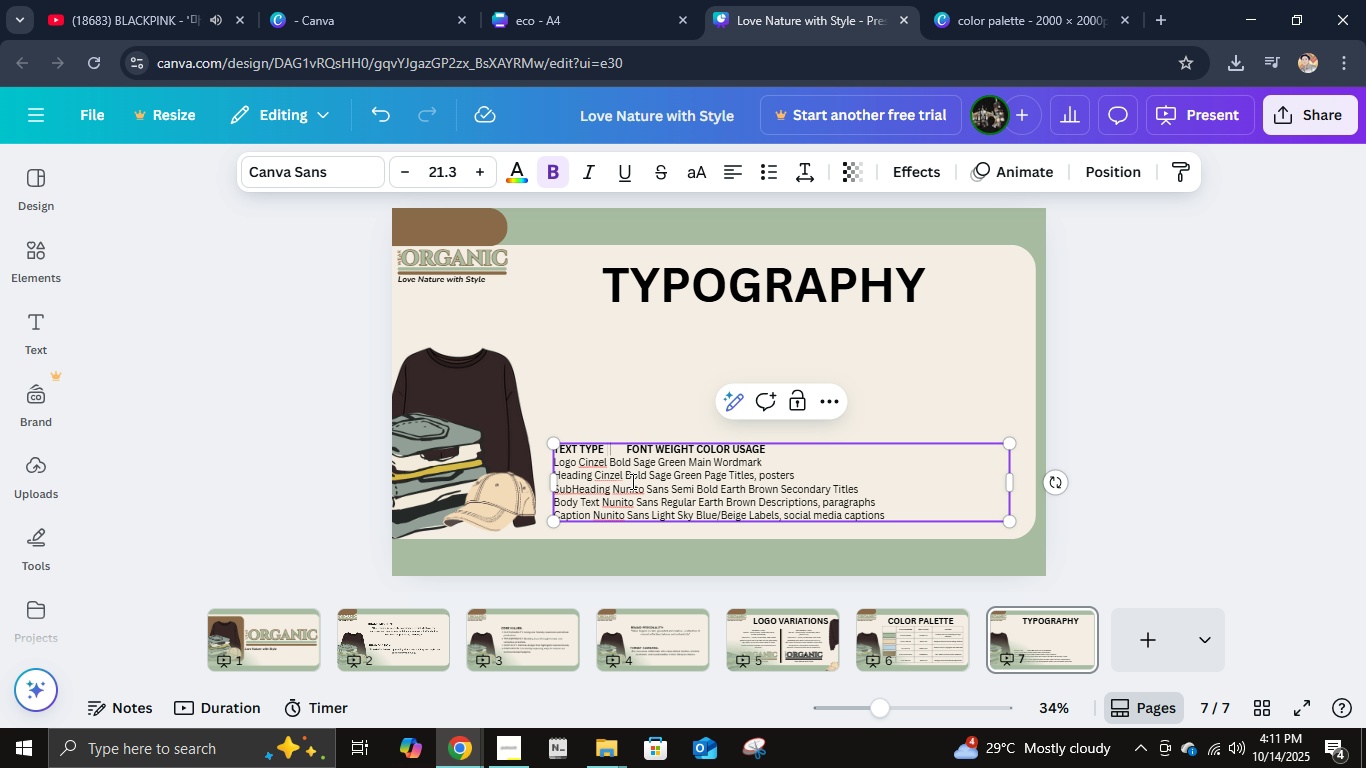 
key(ArrowRight)
 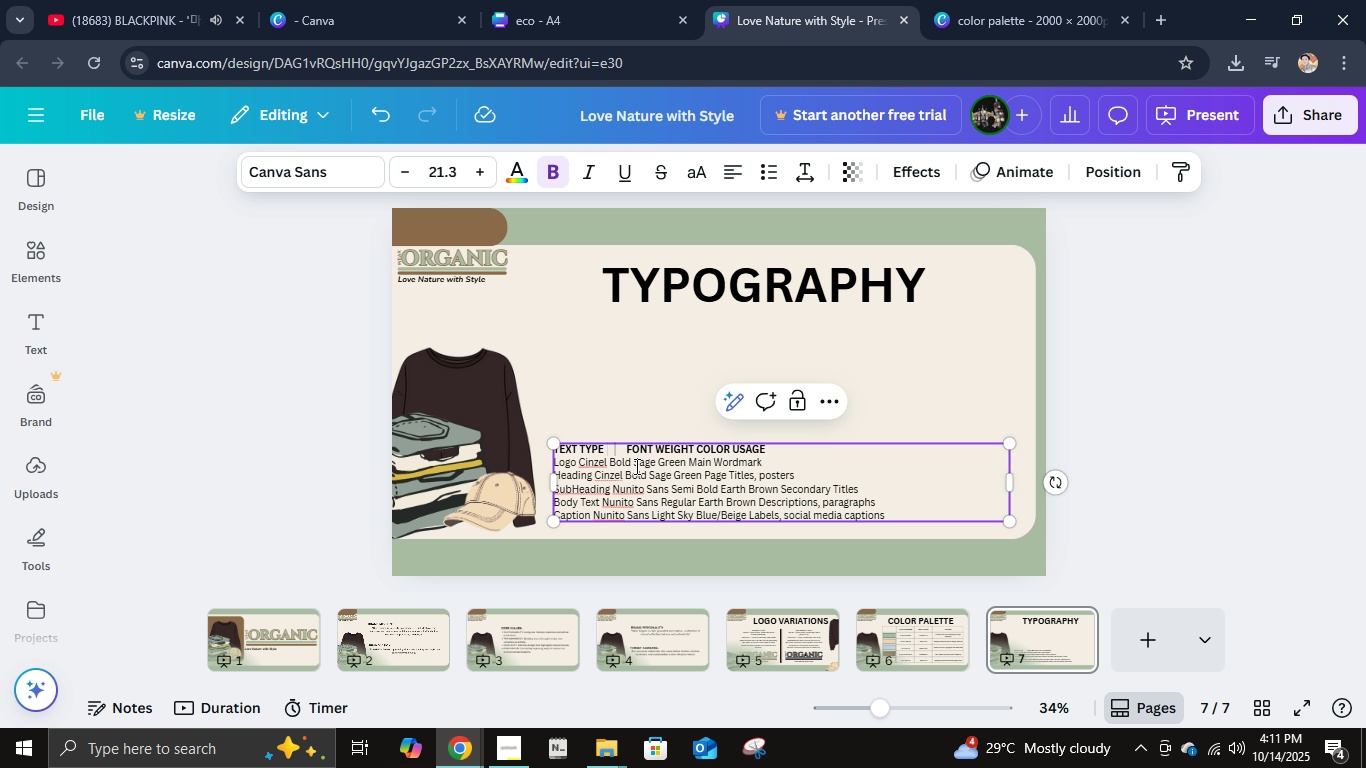 
key(ArrowRight)
 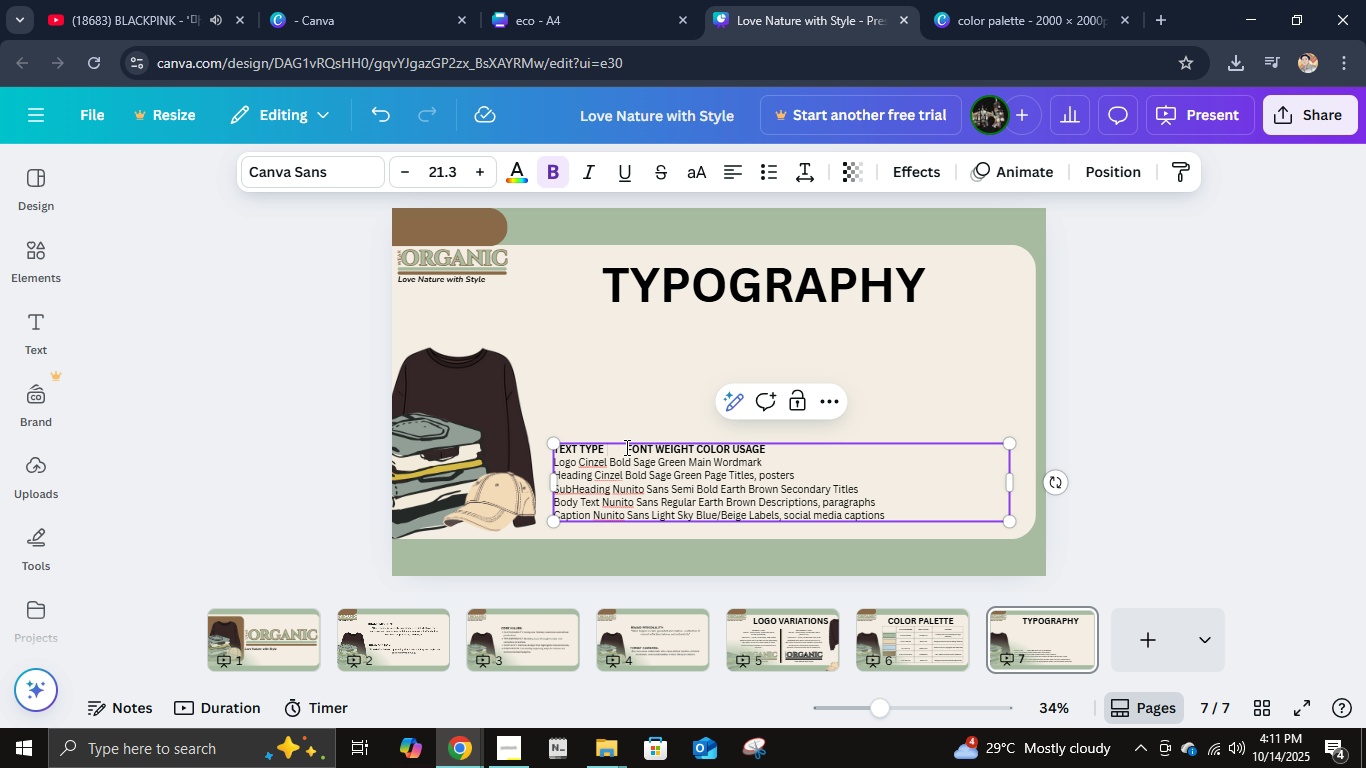 
left_click_drag(start_coordinate=[625, 447], to_coordinate=[605, 449])
 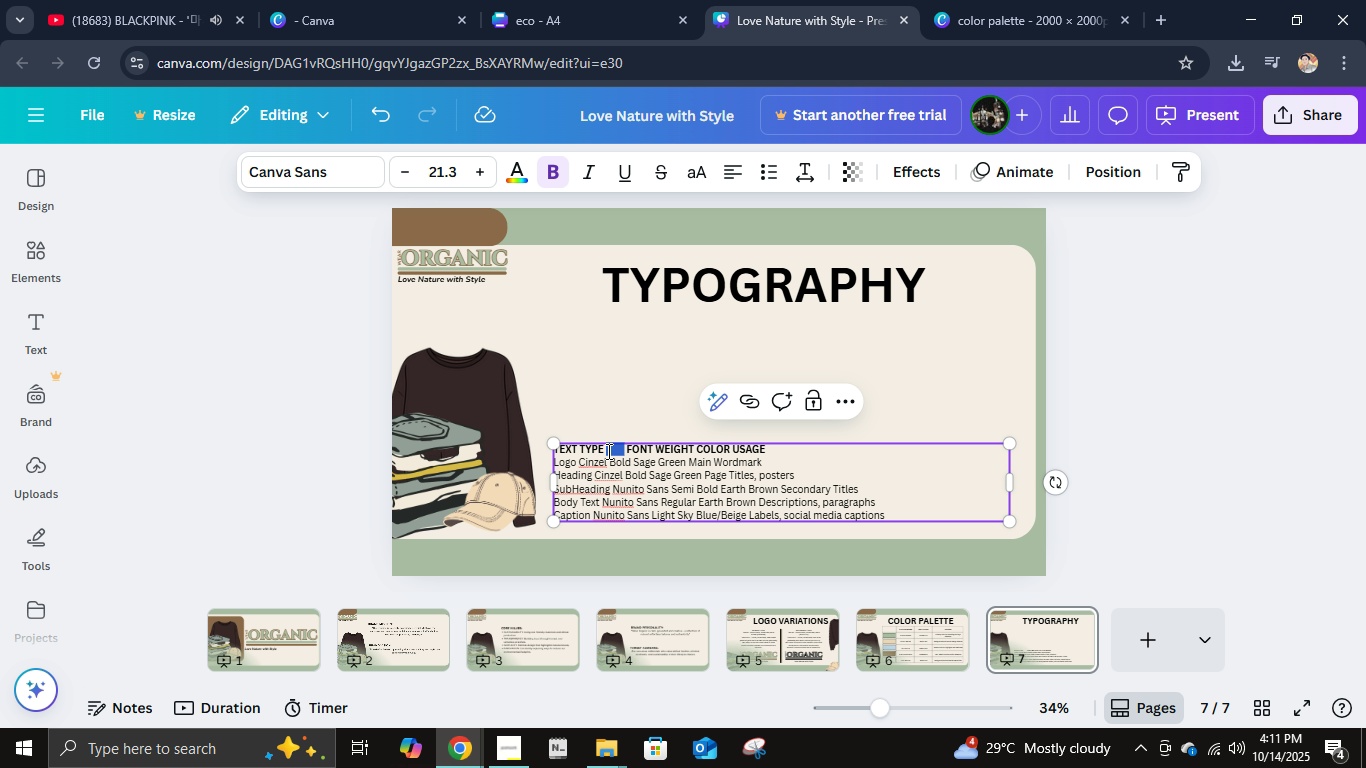 
key(Backspace)
 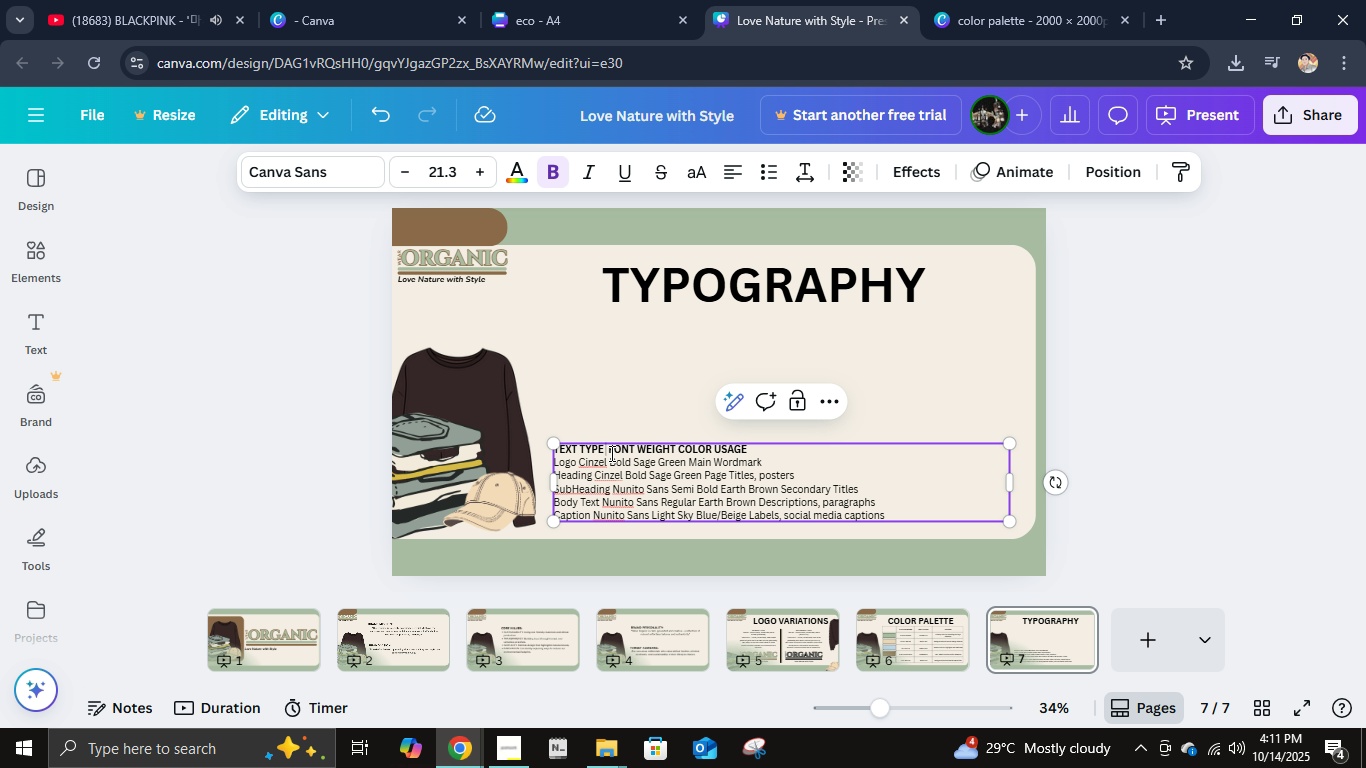 
key(ArrowRight)
 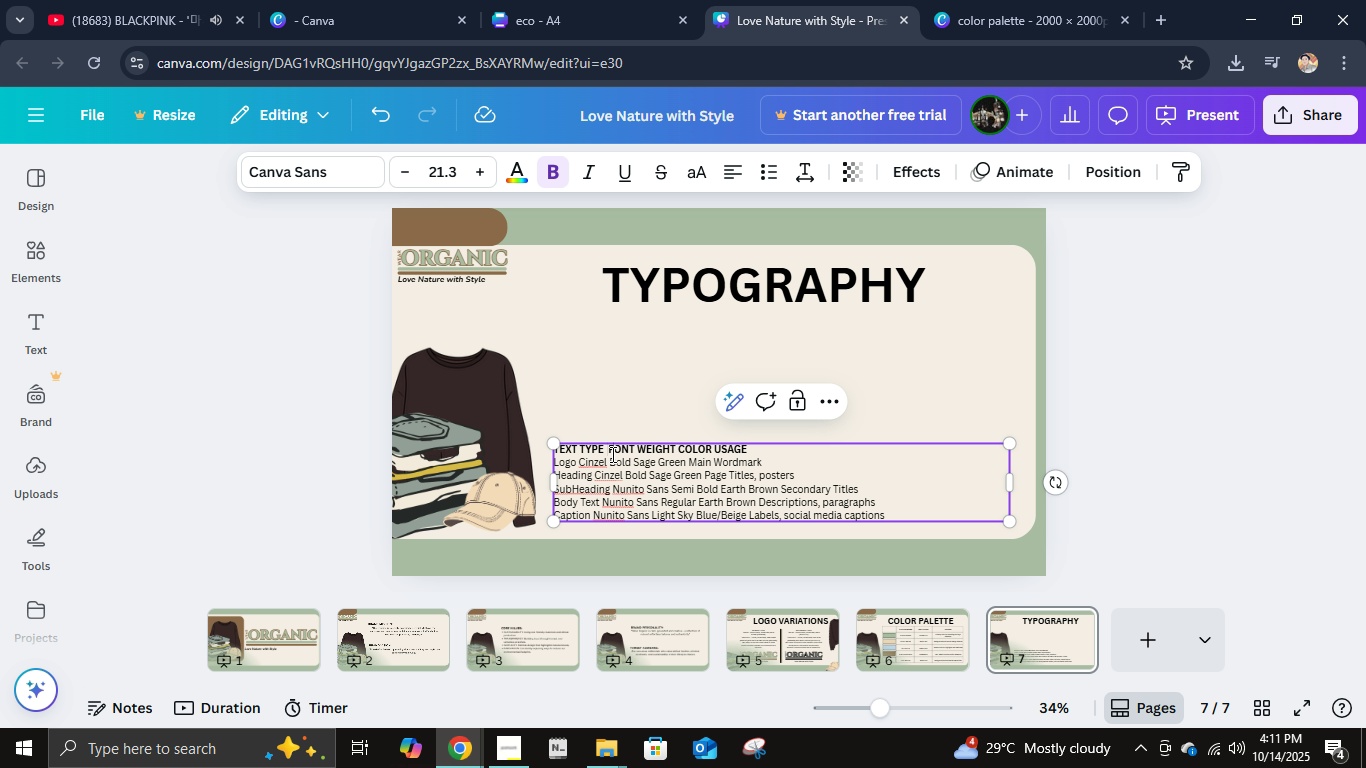 
key(ArrowRight)
 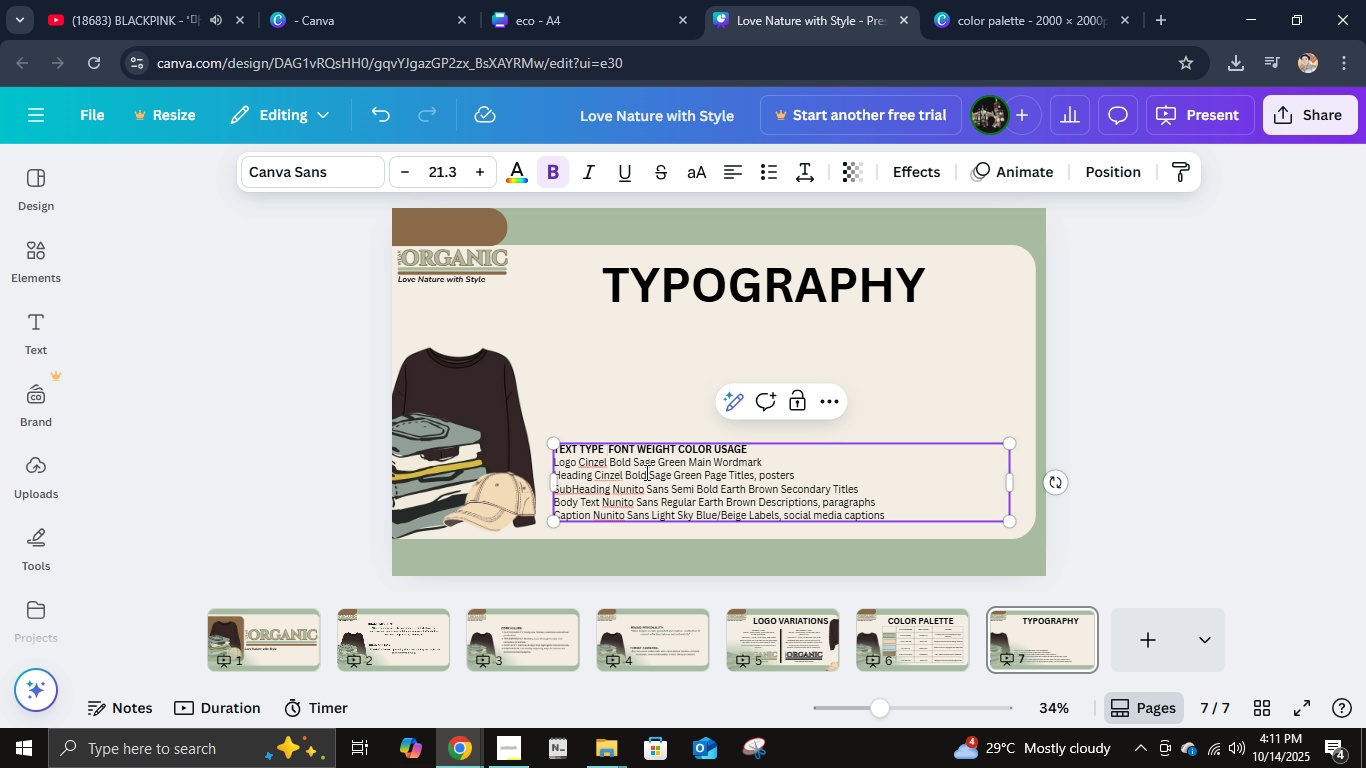 
key(ArrowLeft)
 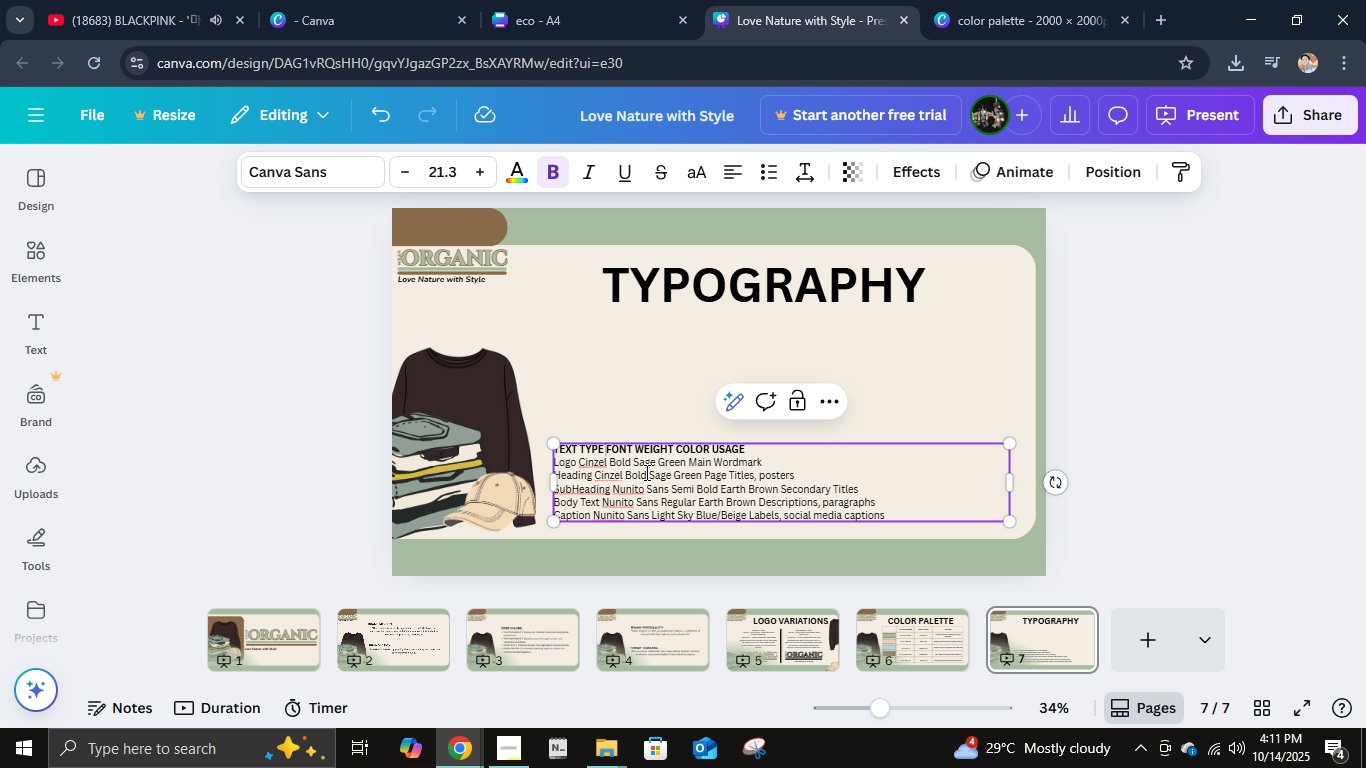 
key(Backspace)
 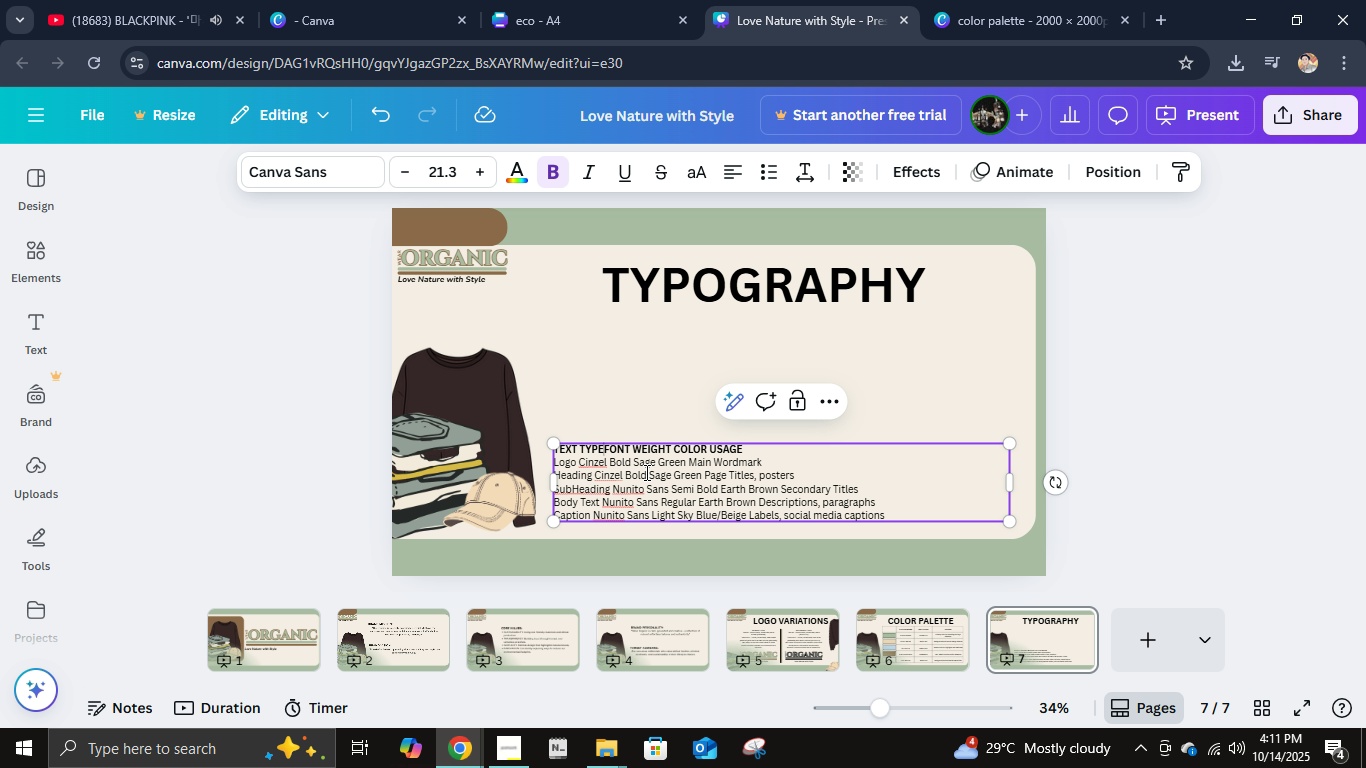 
key(Backspace)
 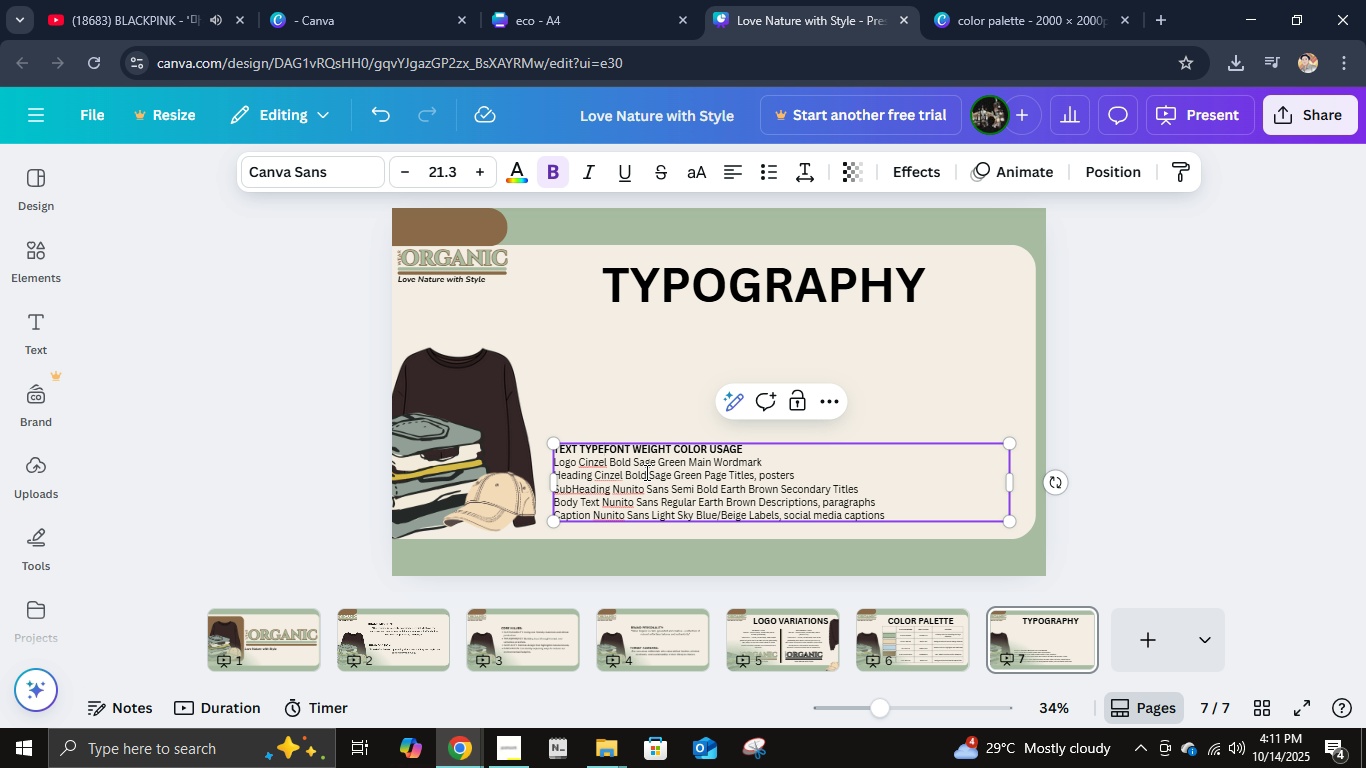 
key(Space)
 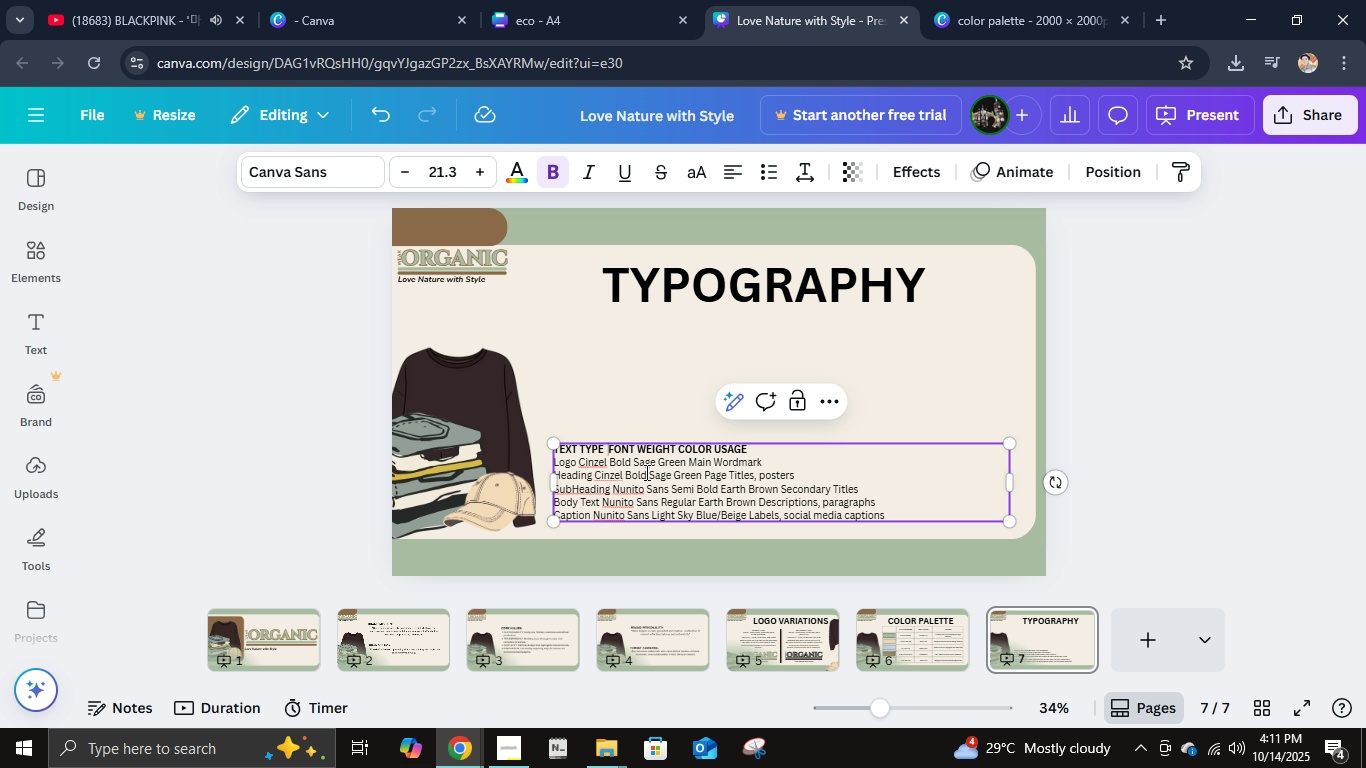 
key(Space)
 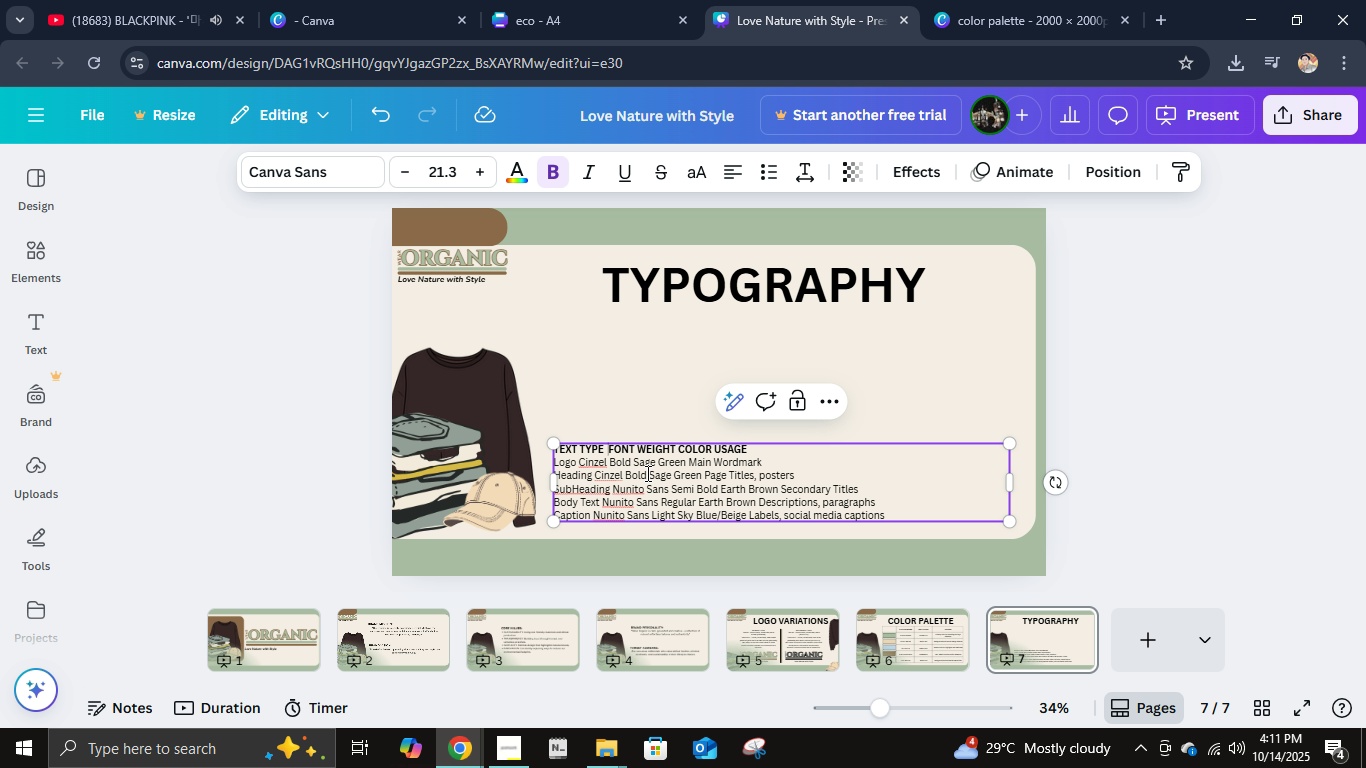 
key(Space)
 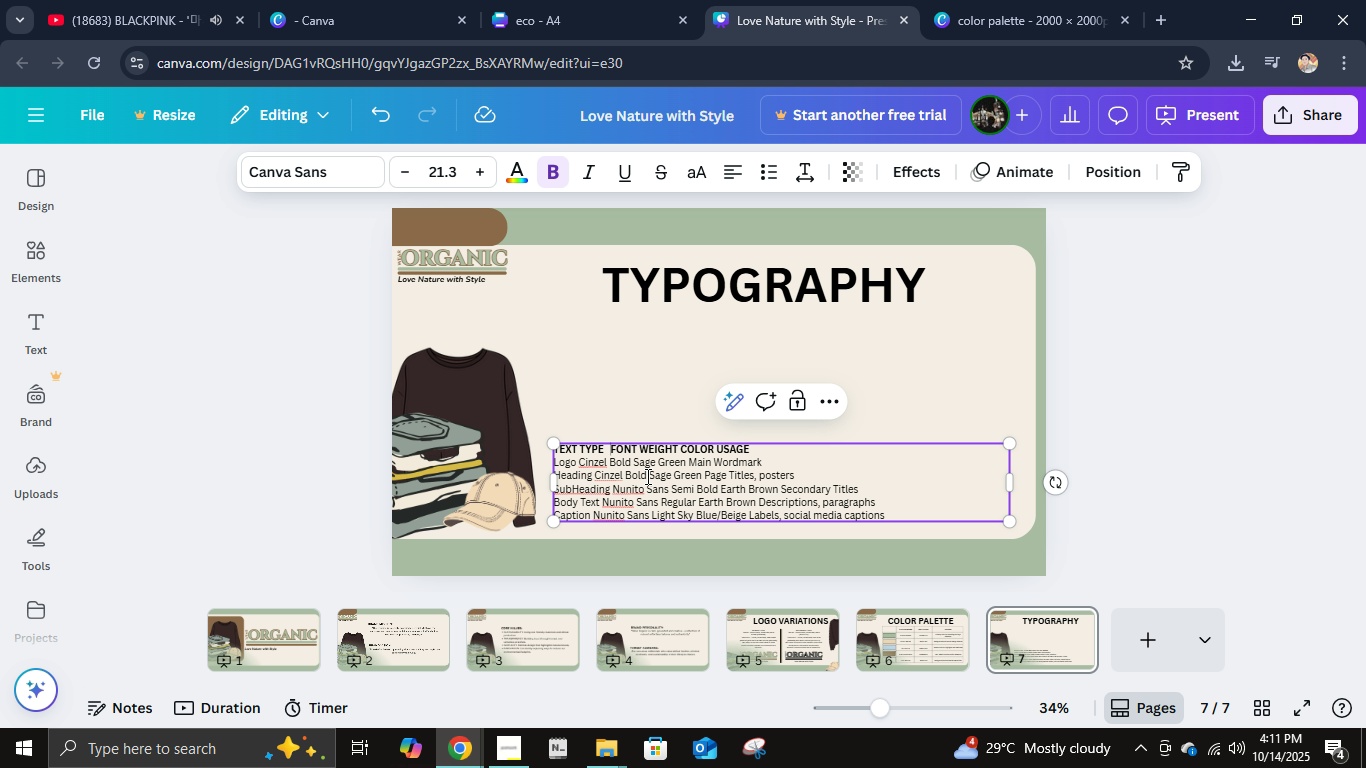 
key(Space)
 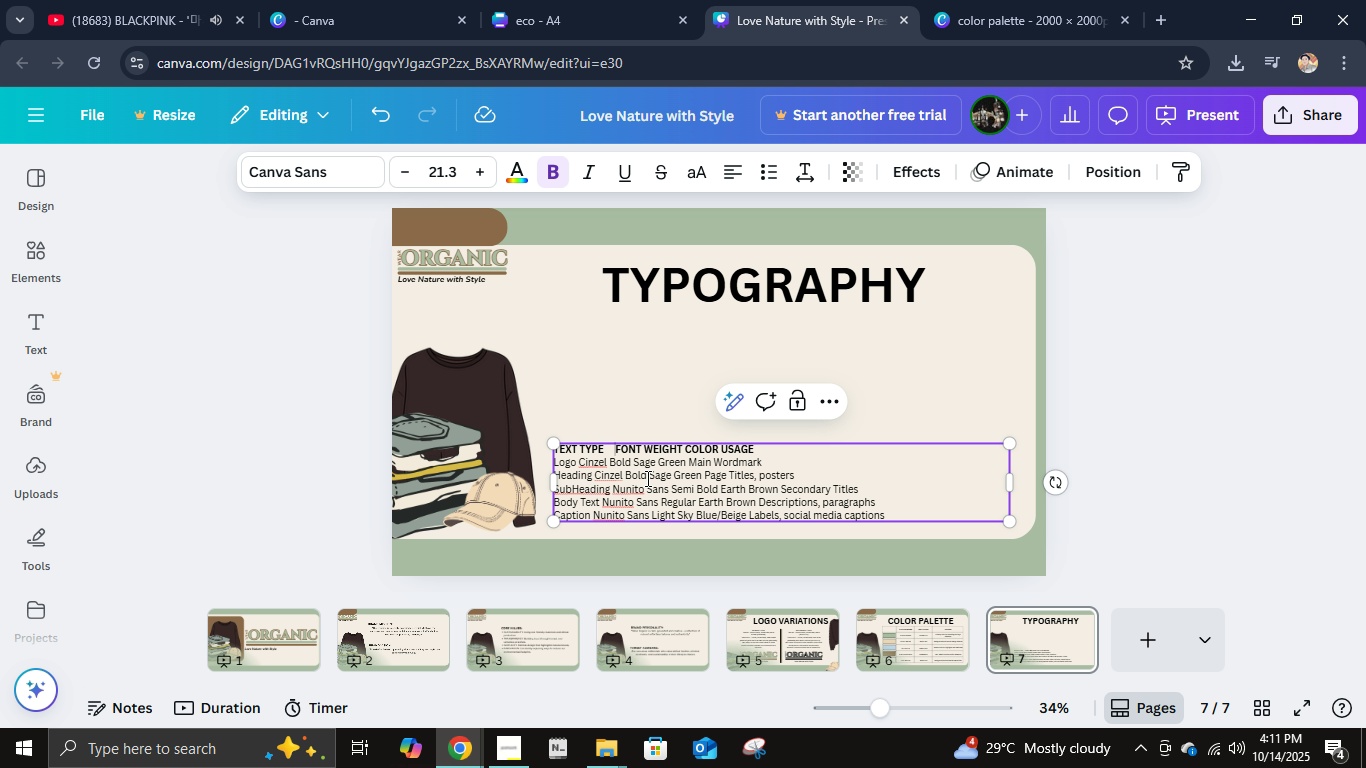 
key(Space)
 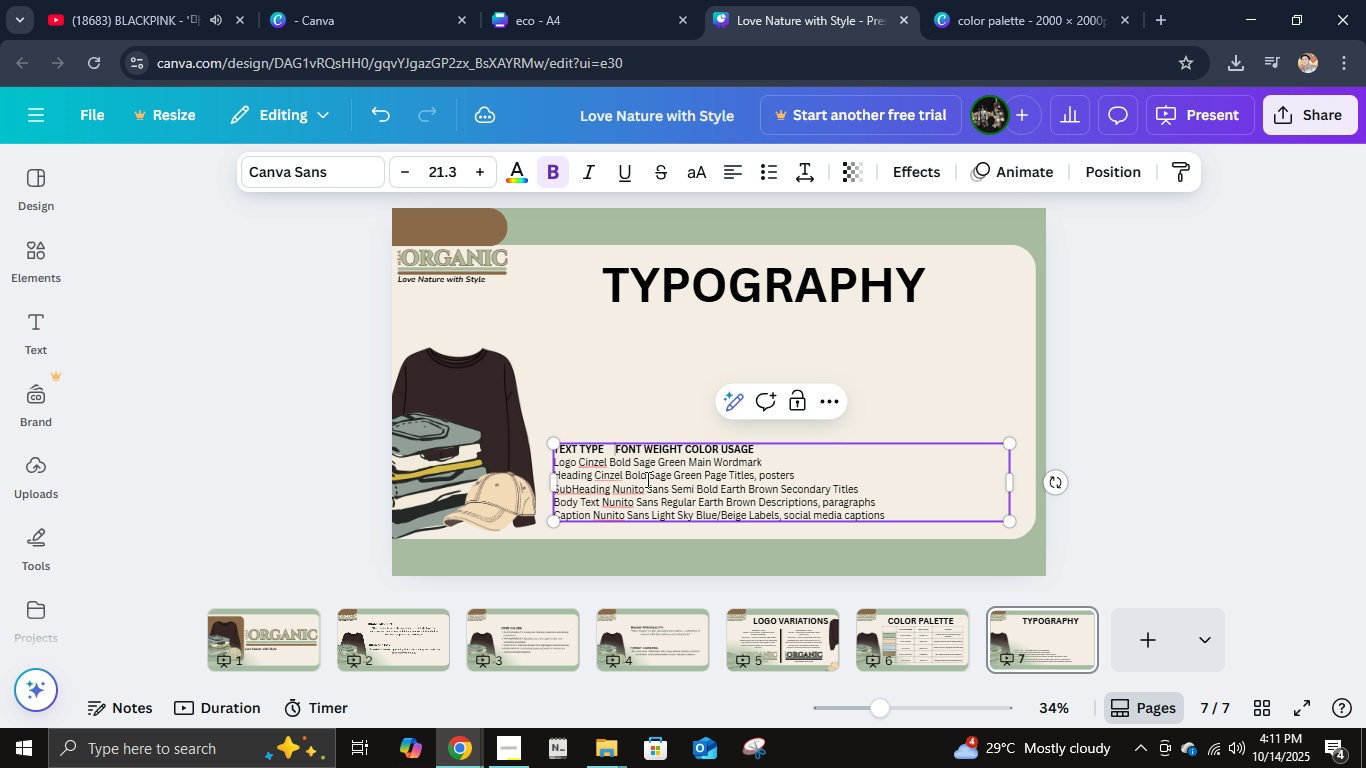 
key(Shift+ShiftRight)
 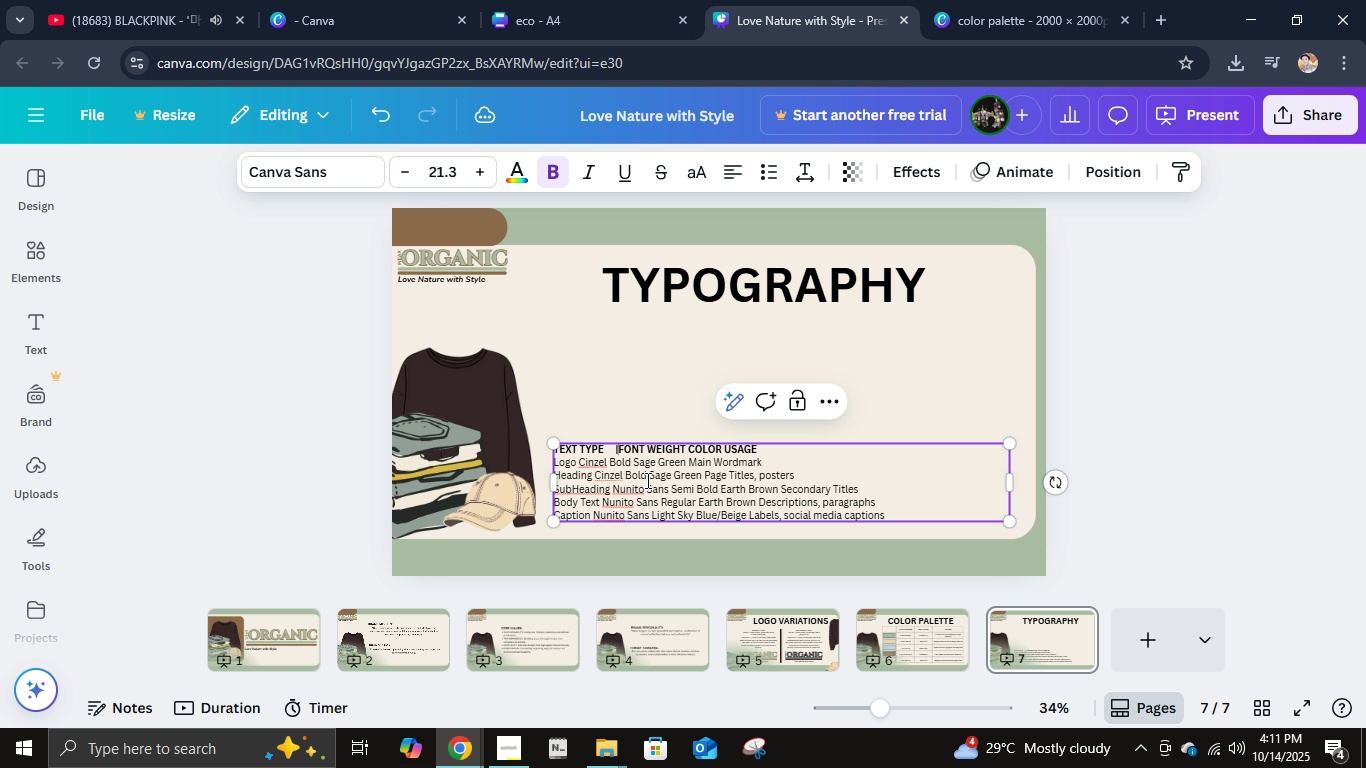 
key(Shift+Backslash)
 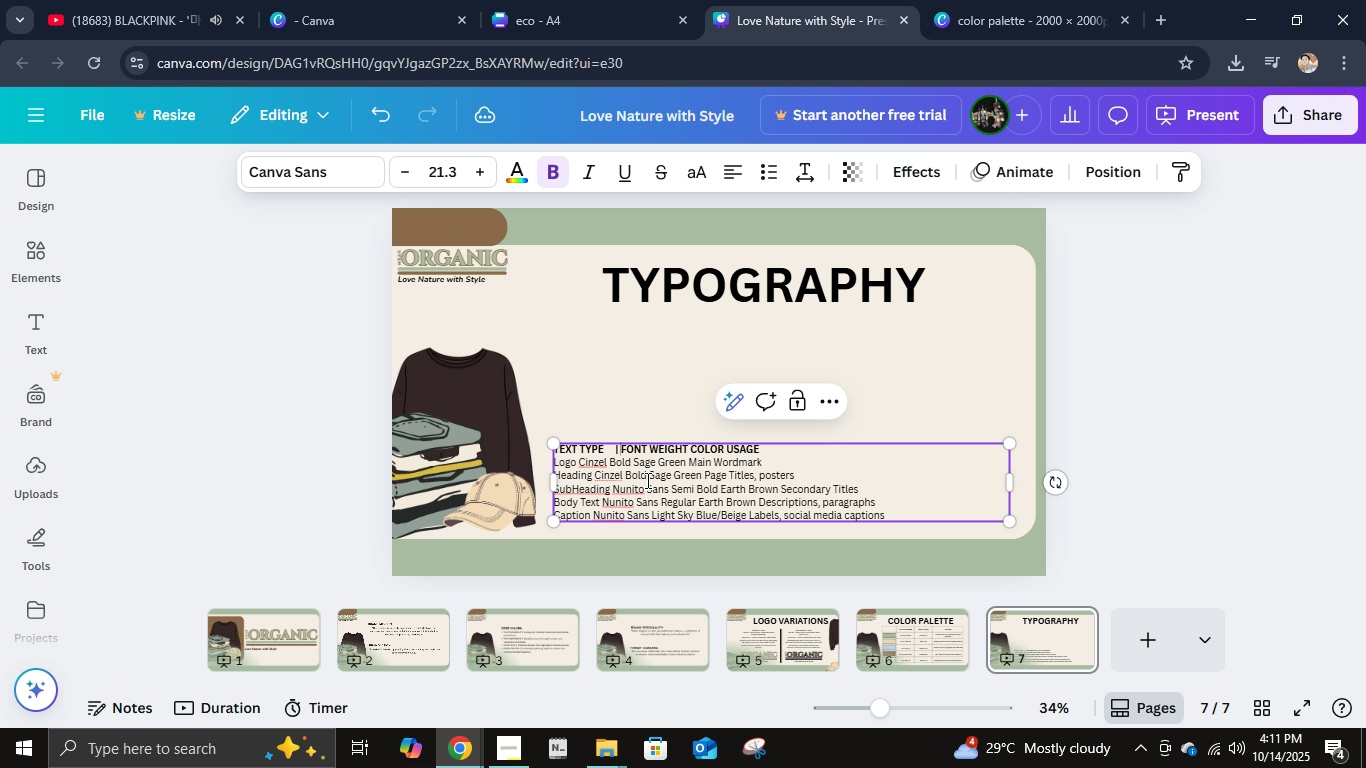 
key(Space)
 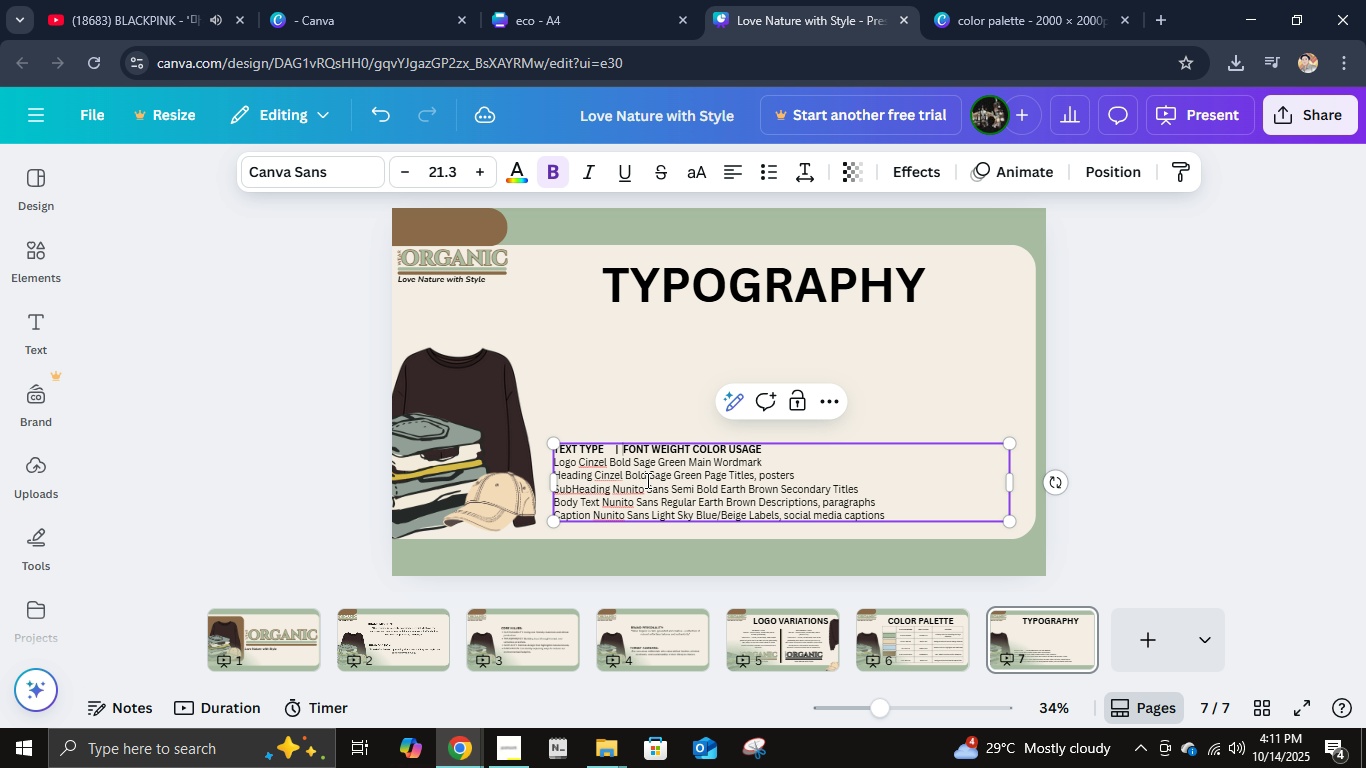 
key(Space)
 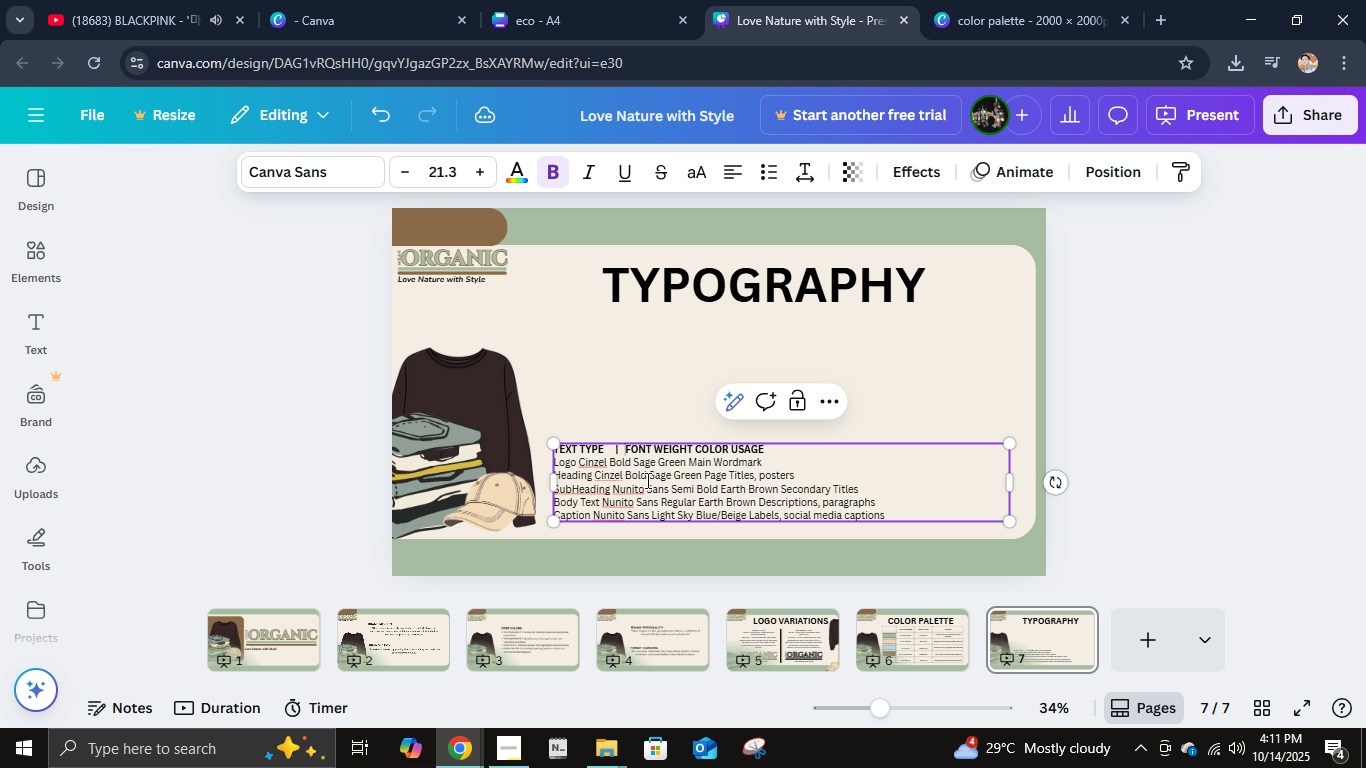 
key(Space)
 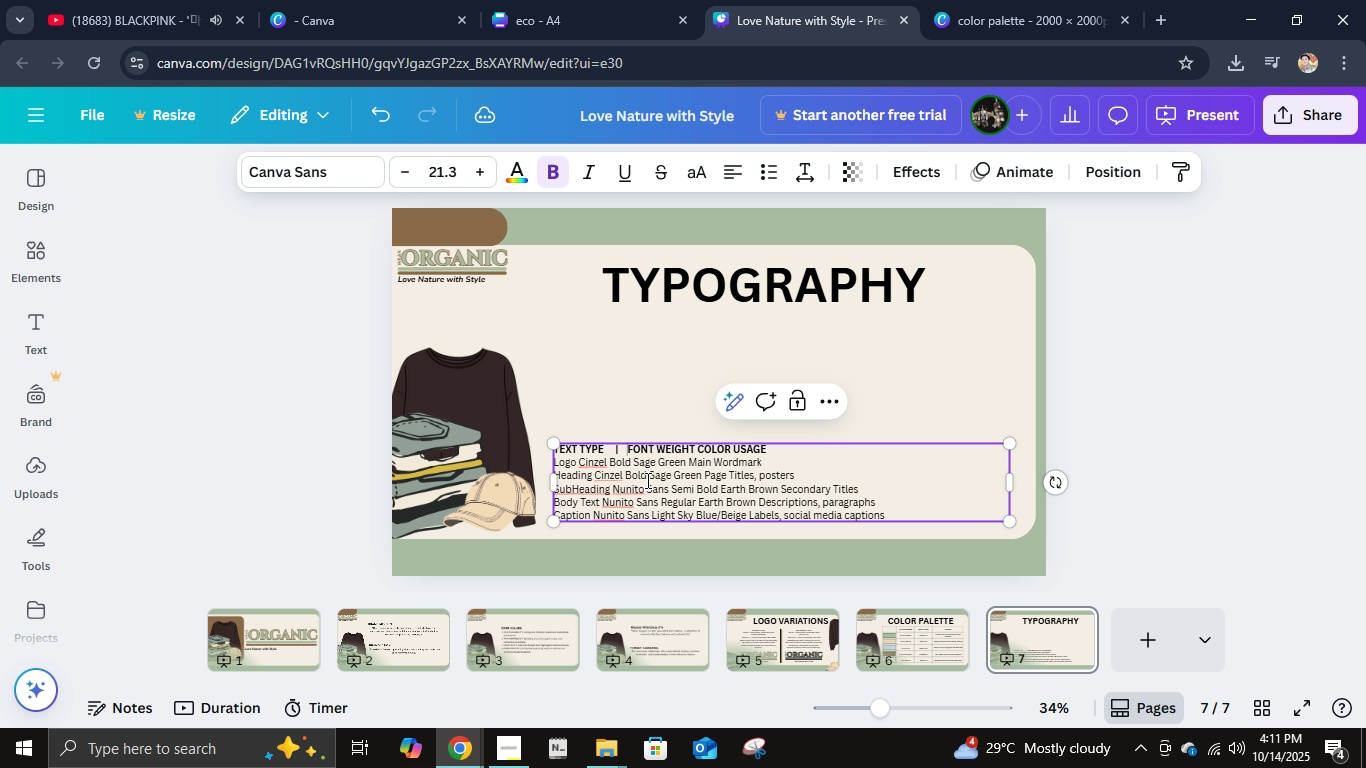 
key(Space)
 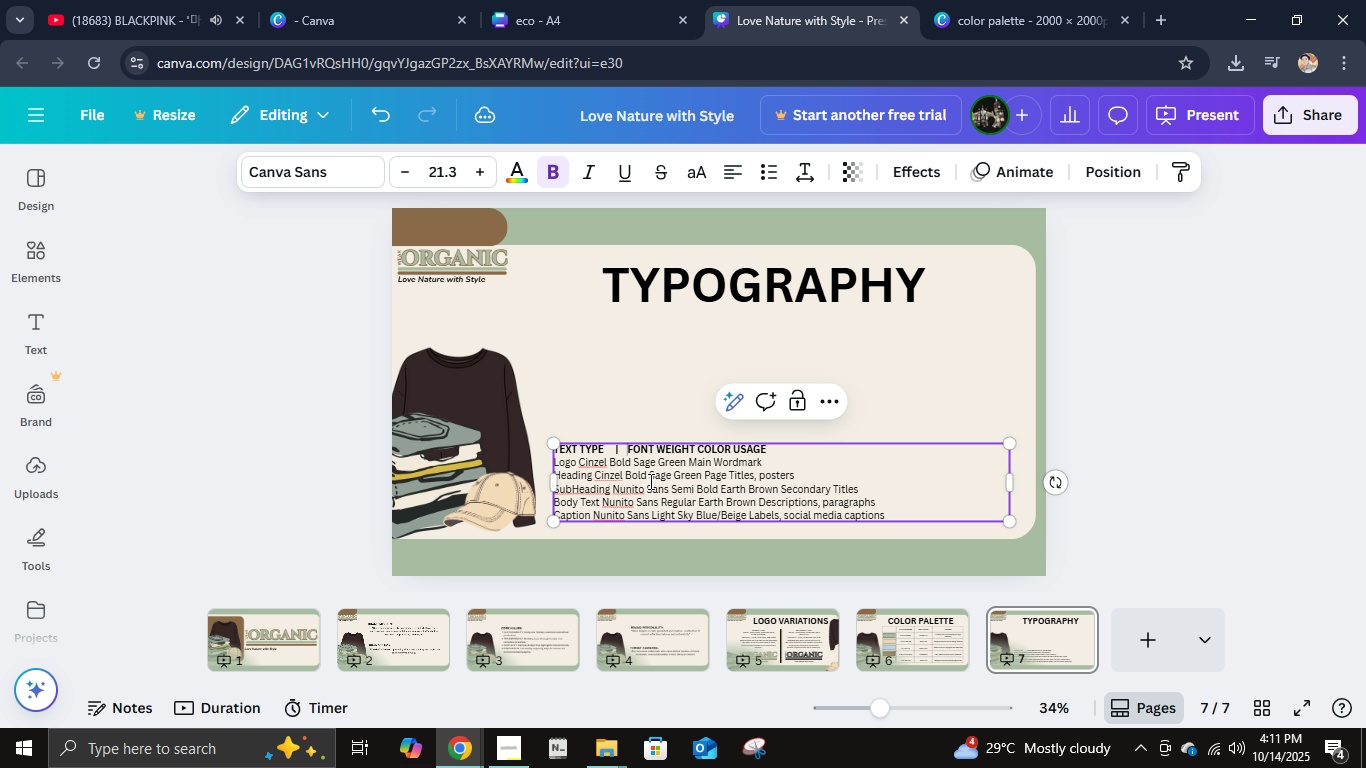 
key(Space)
 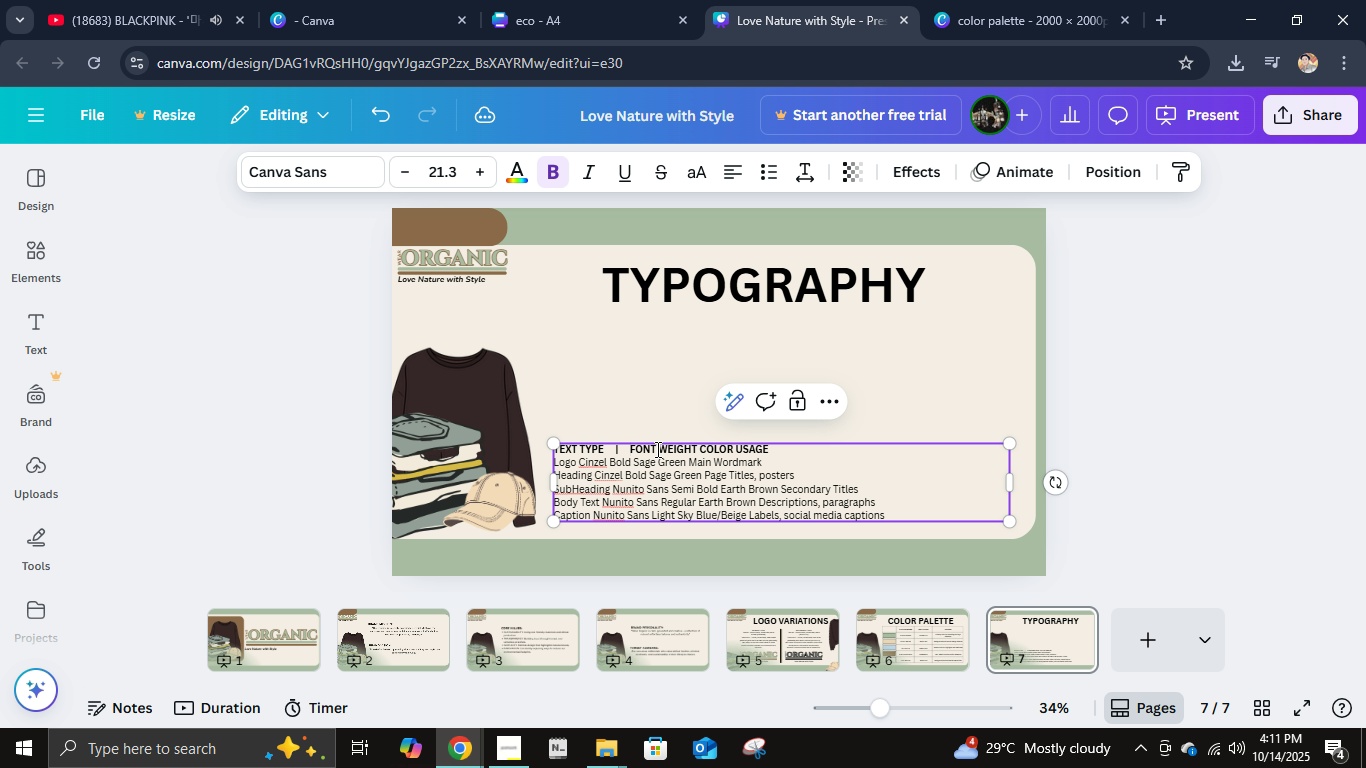 
left_click([656, 449])
 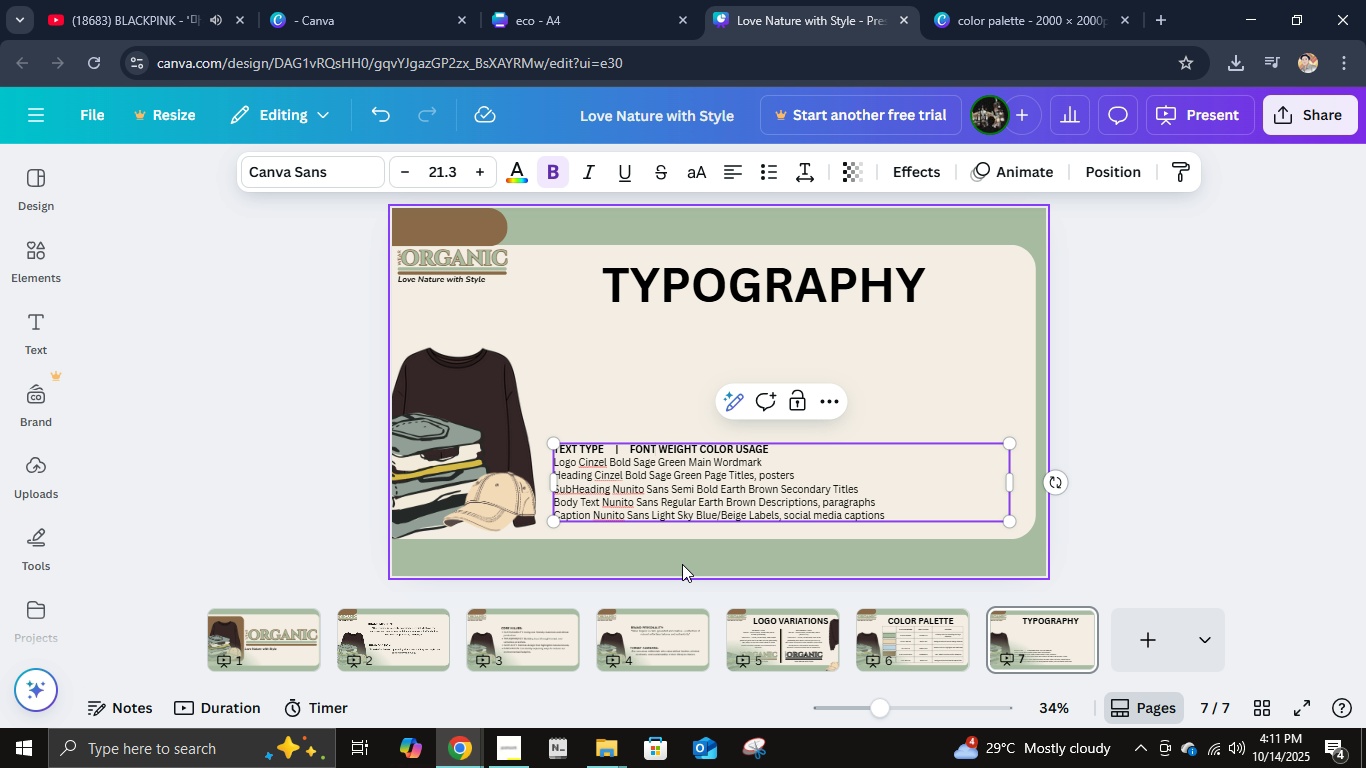 
key(Space)
 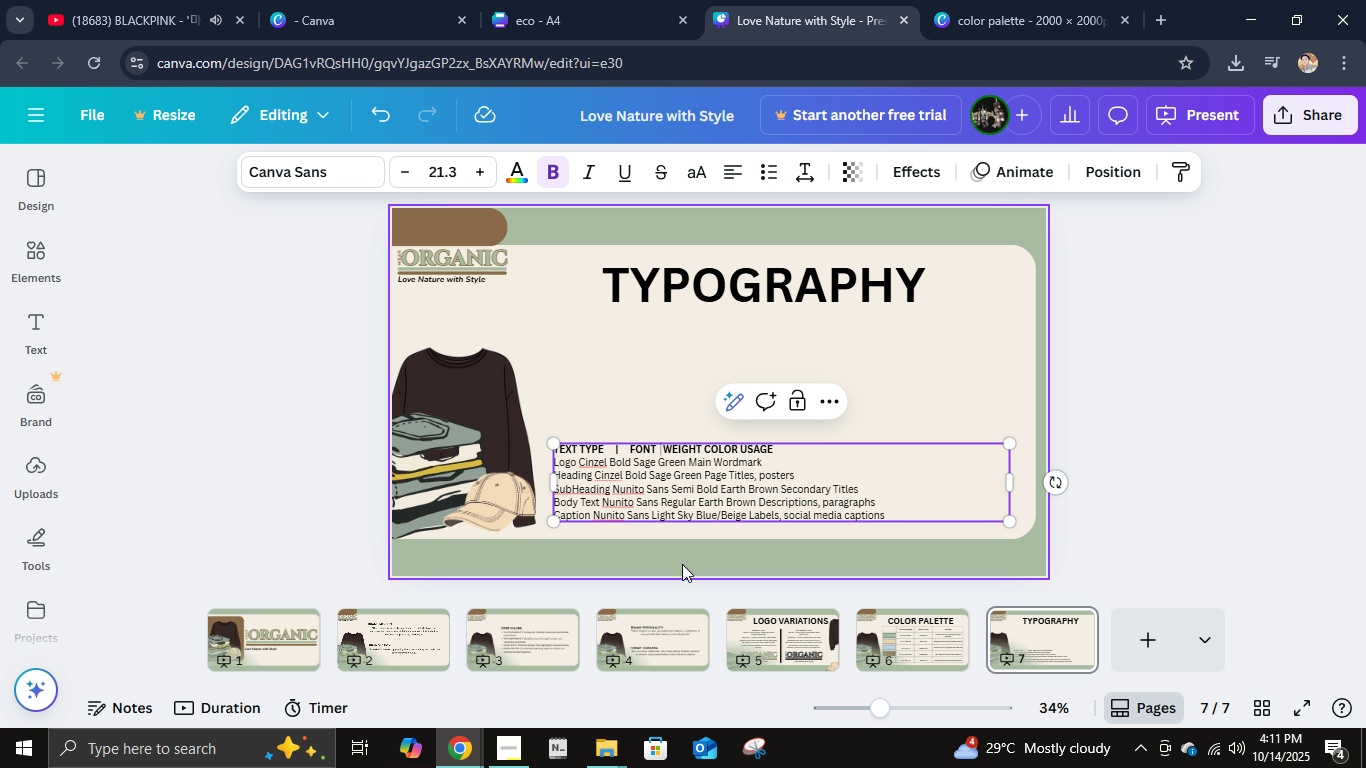 
key(Space)
 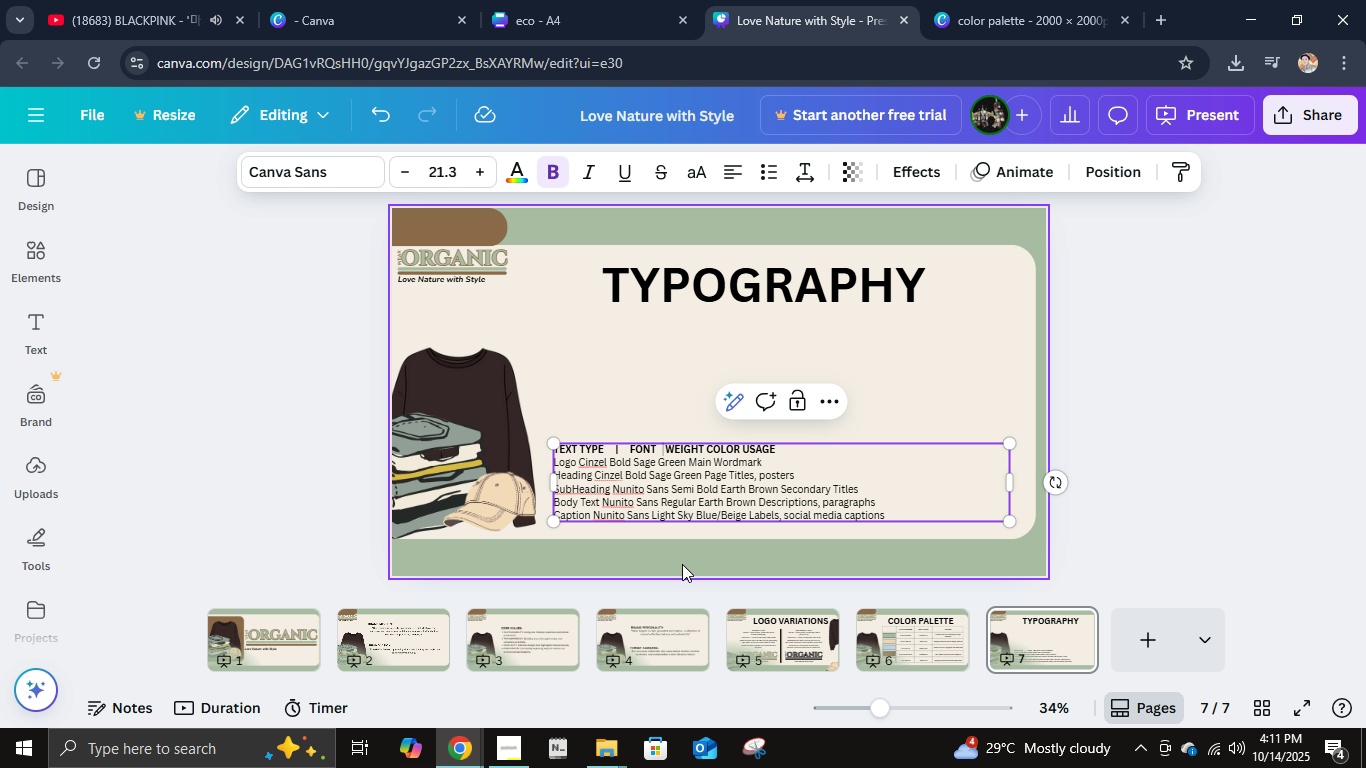 
key(Space)
 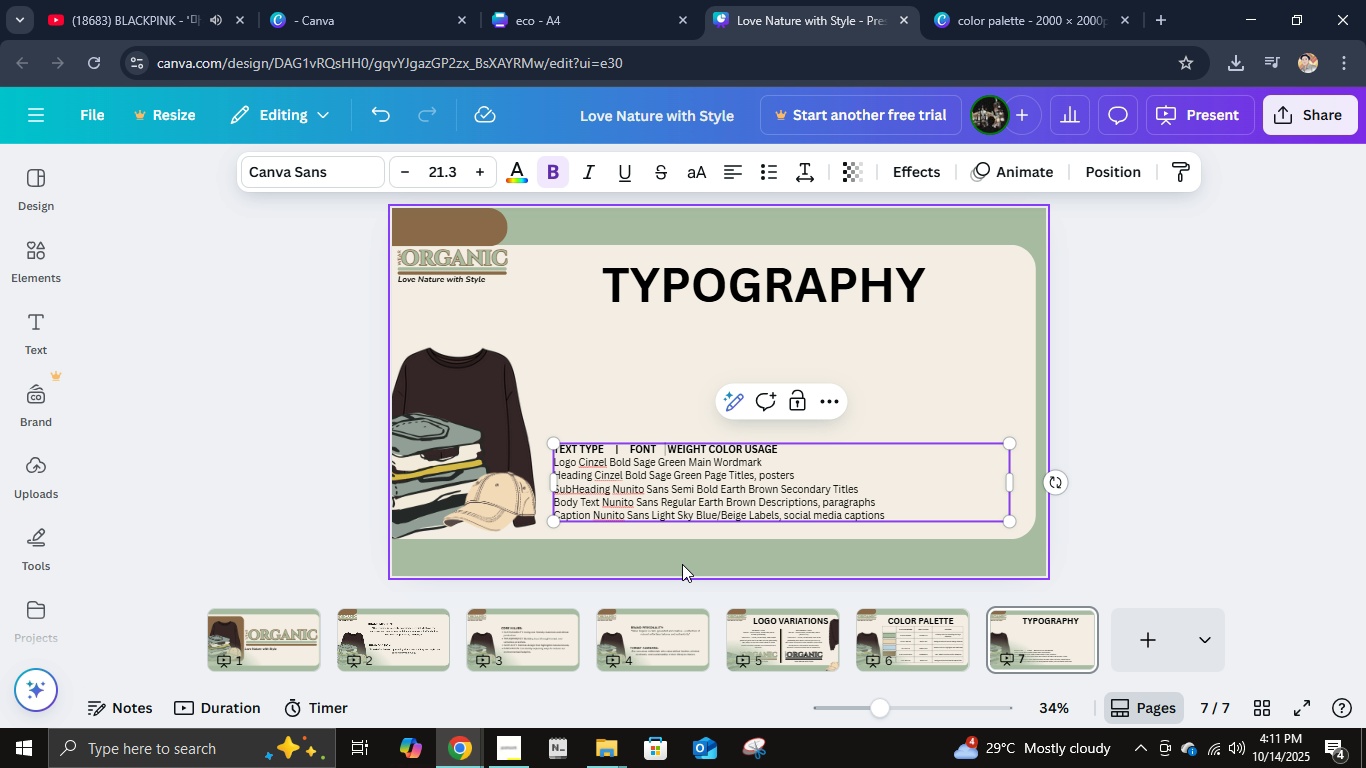 
key(Space)
 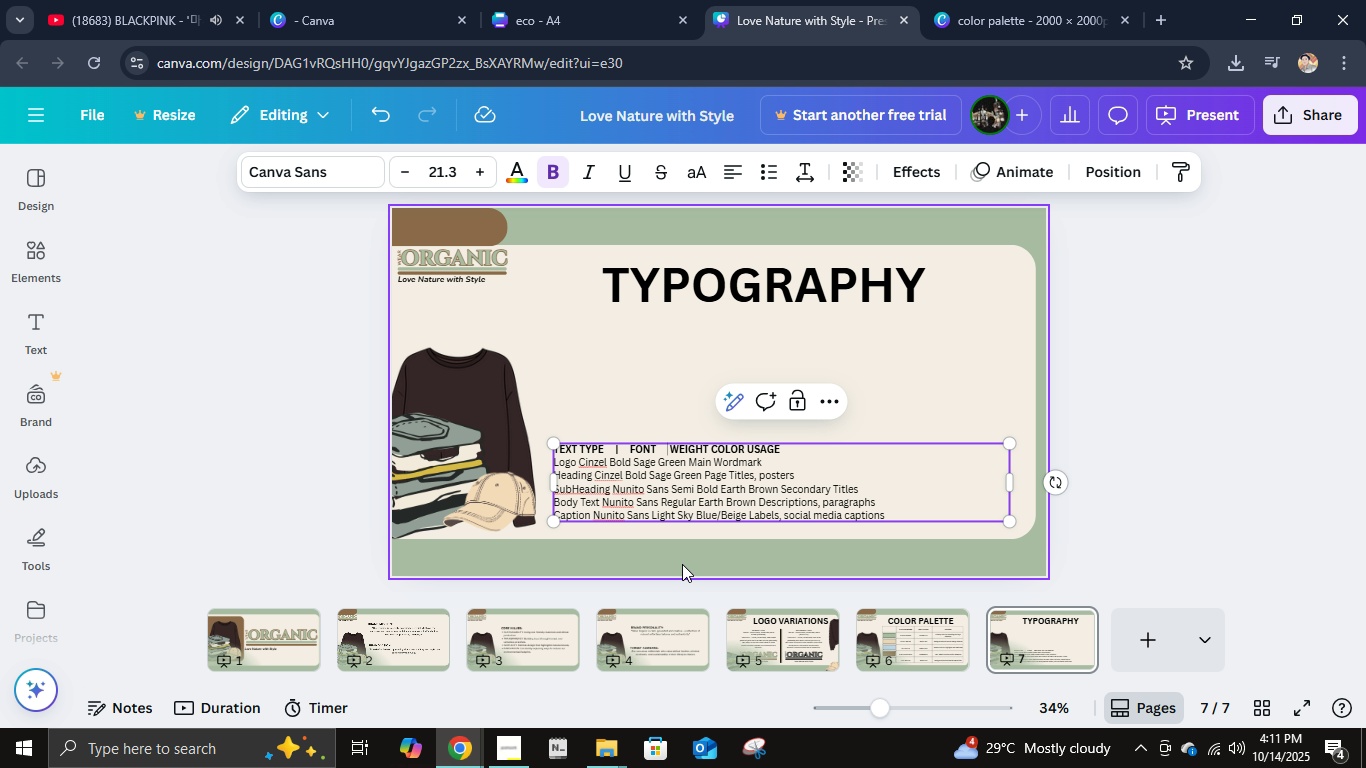 
key(Space)
 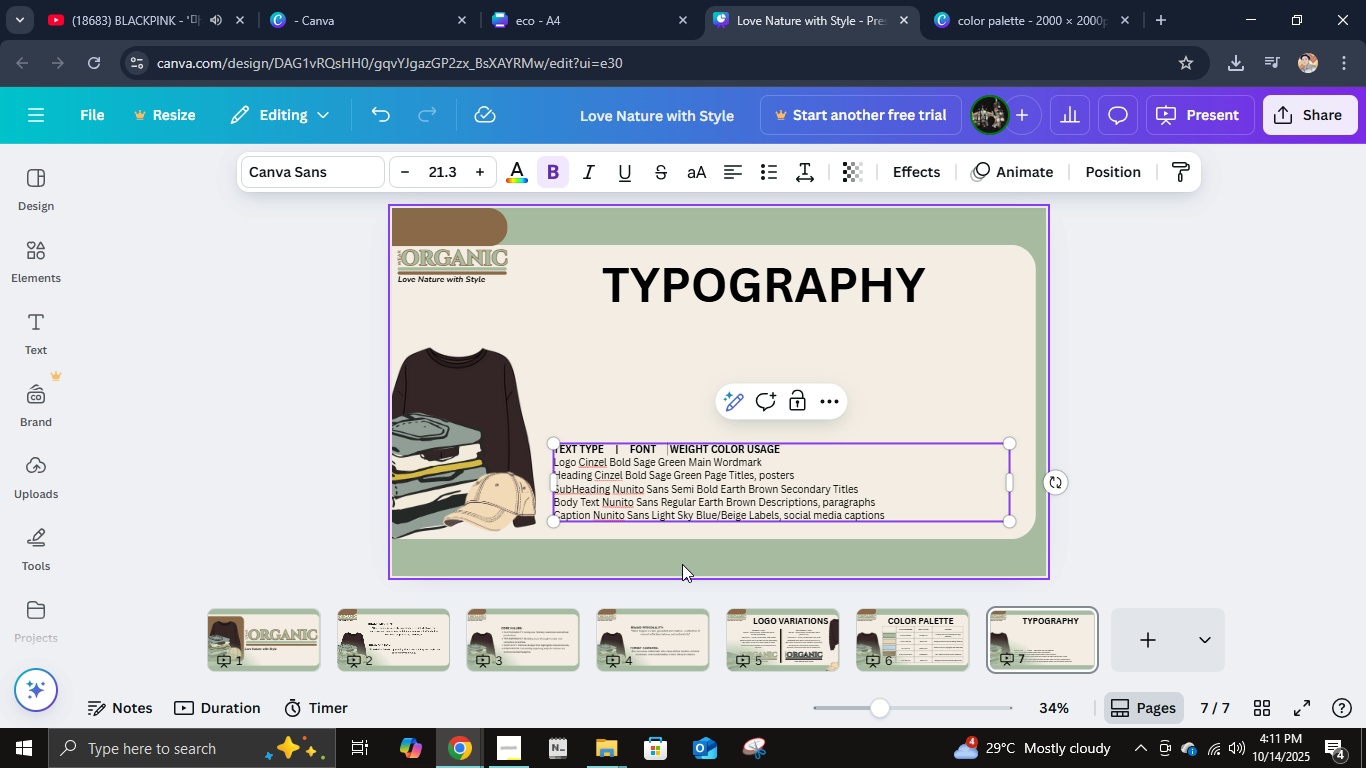 
key(Shift+ShiftRight)
 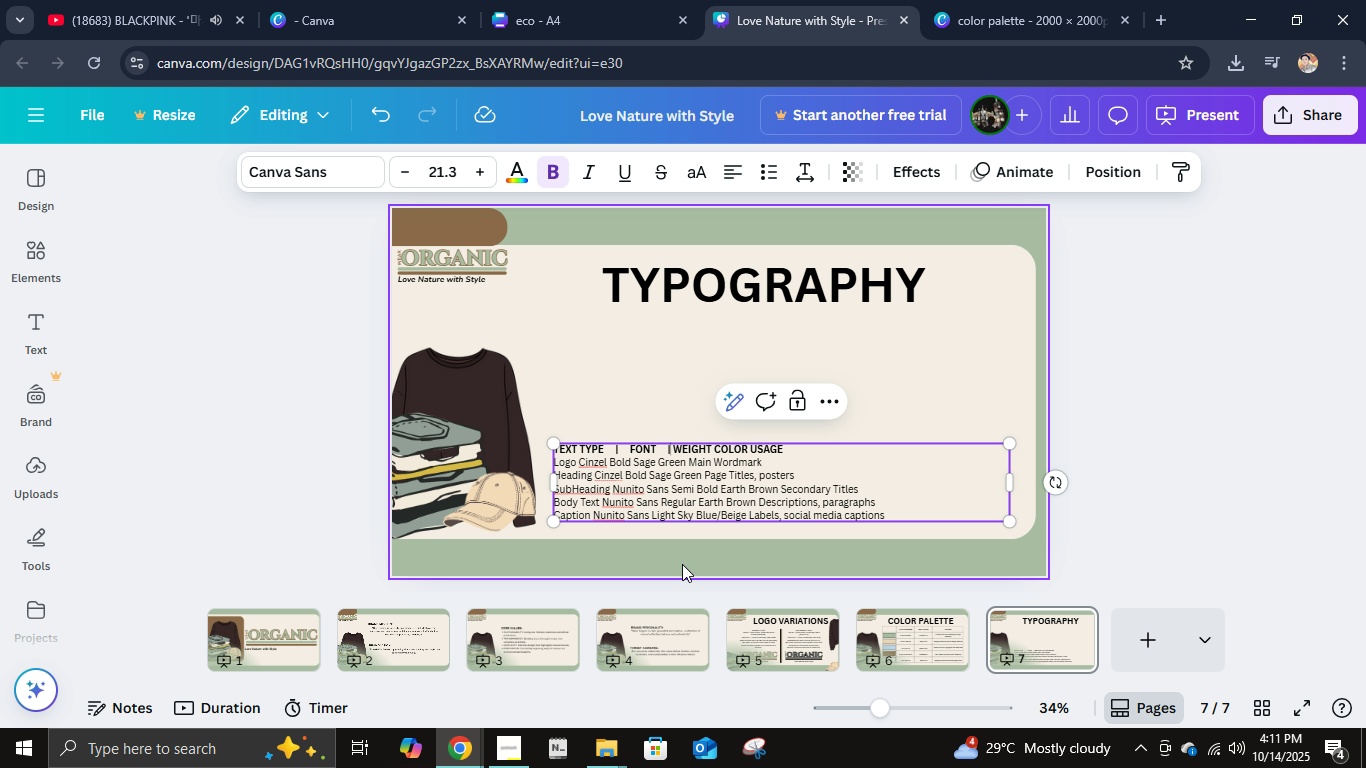 
key(Shift+Backslash)
 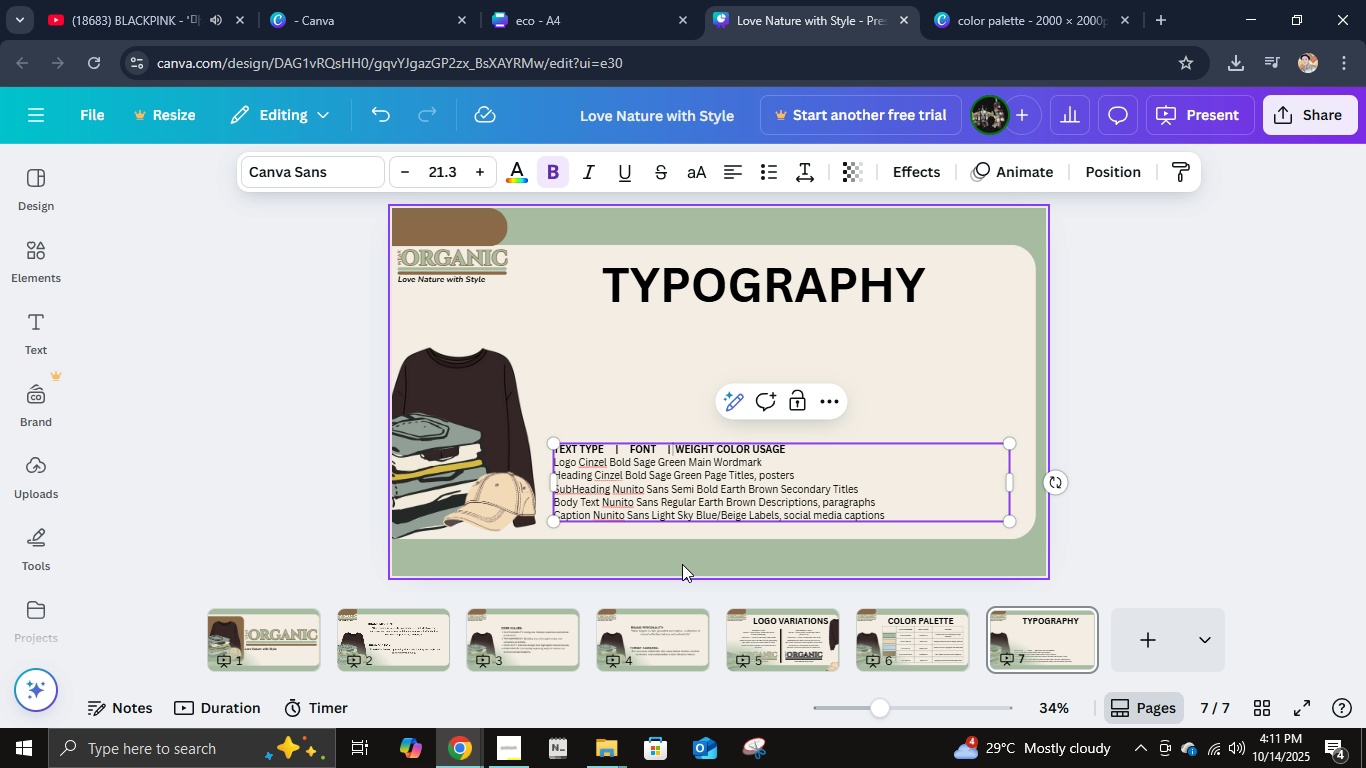 
key(Space)
 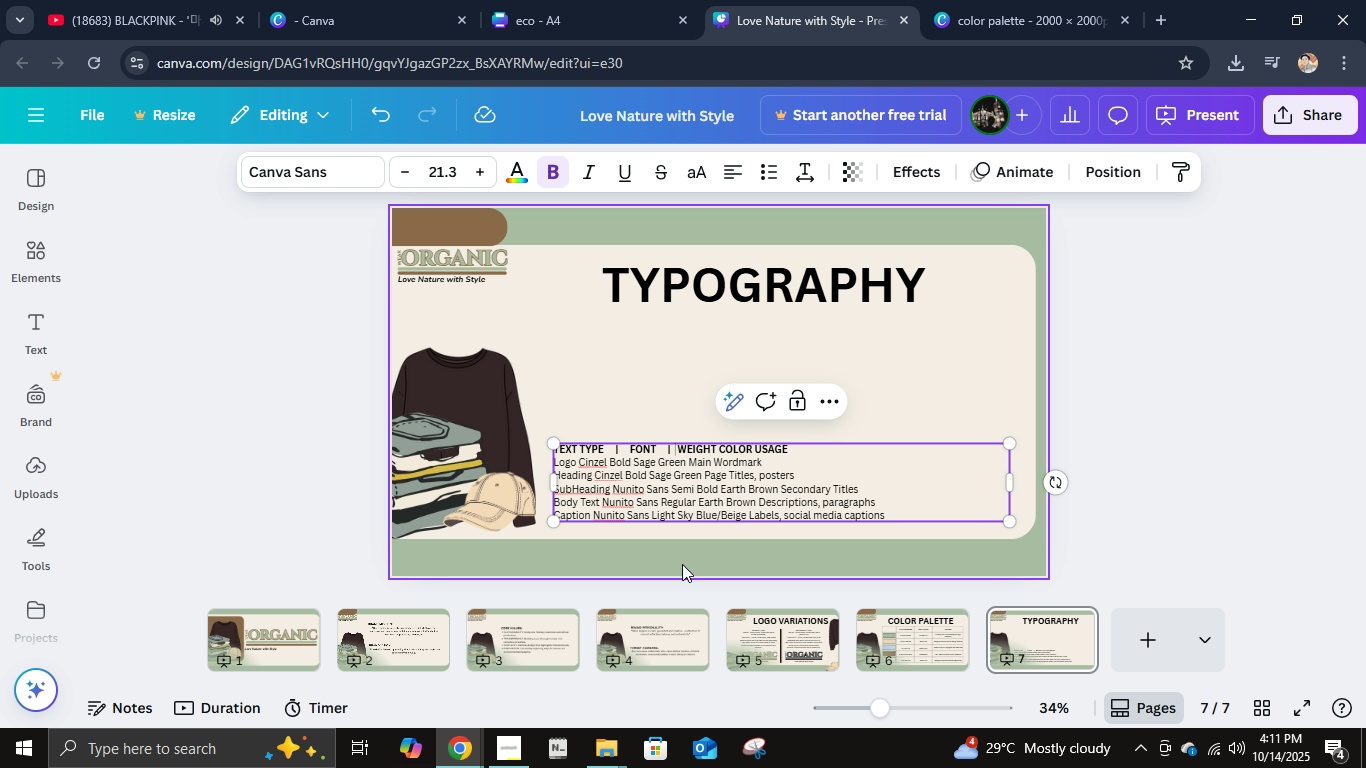 
key(Space)
 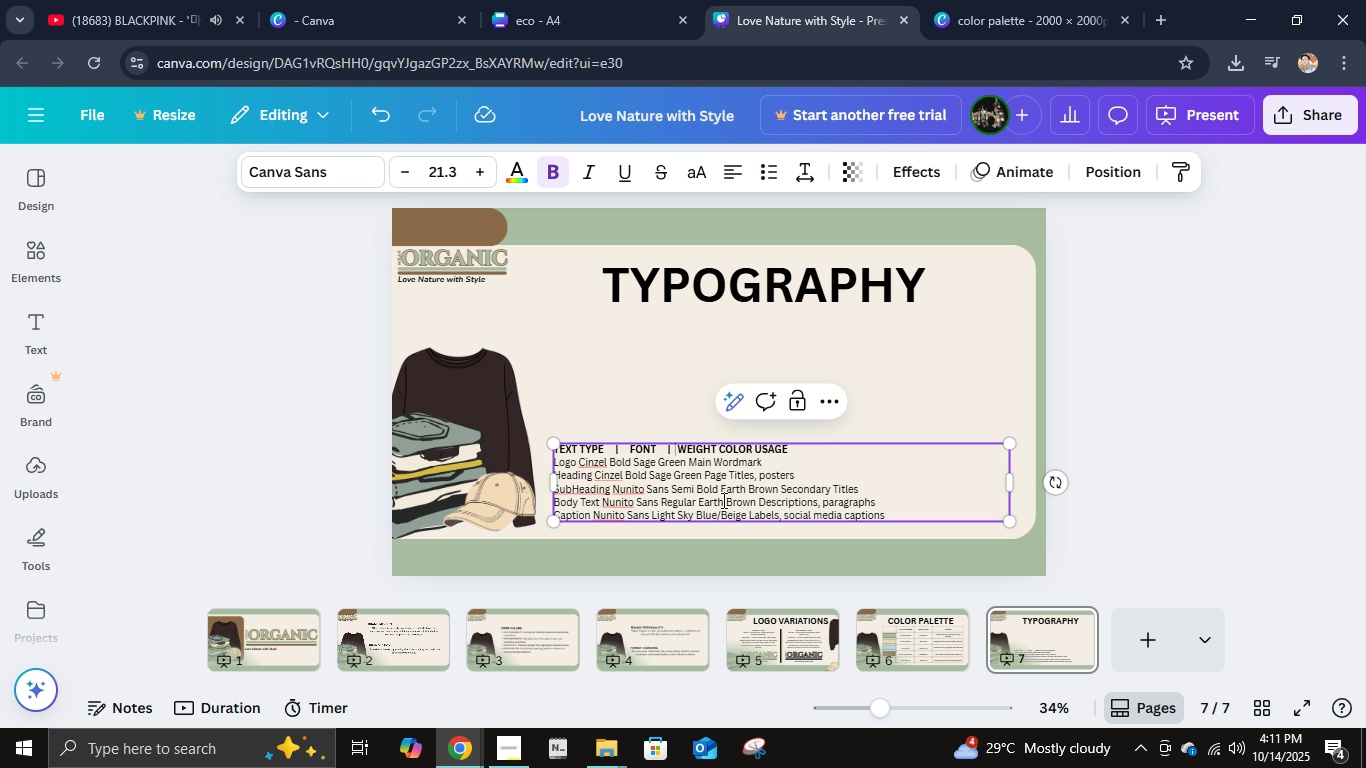 
key(Space)
 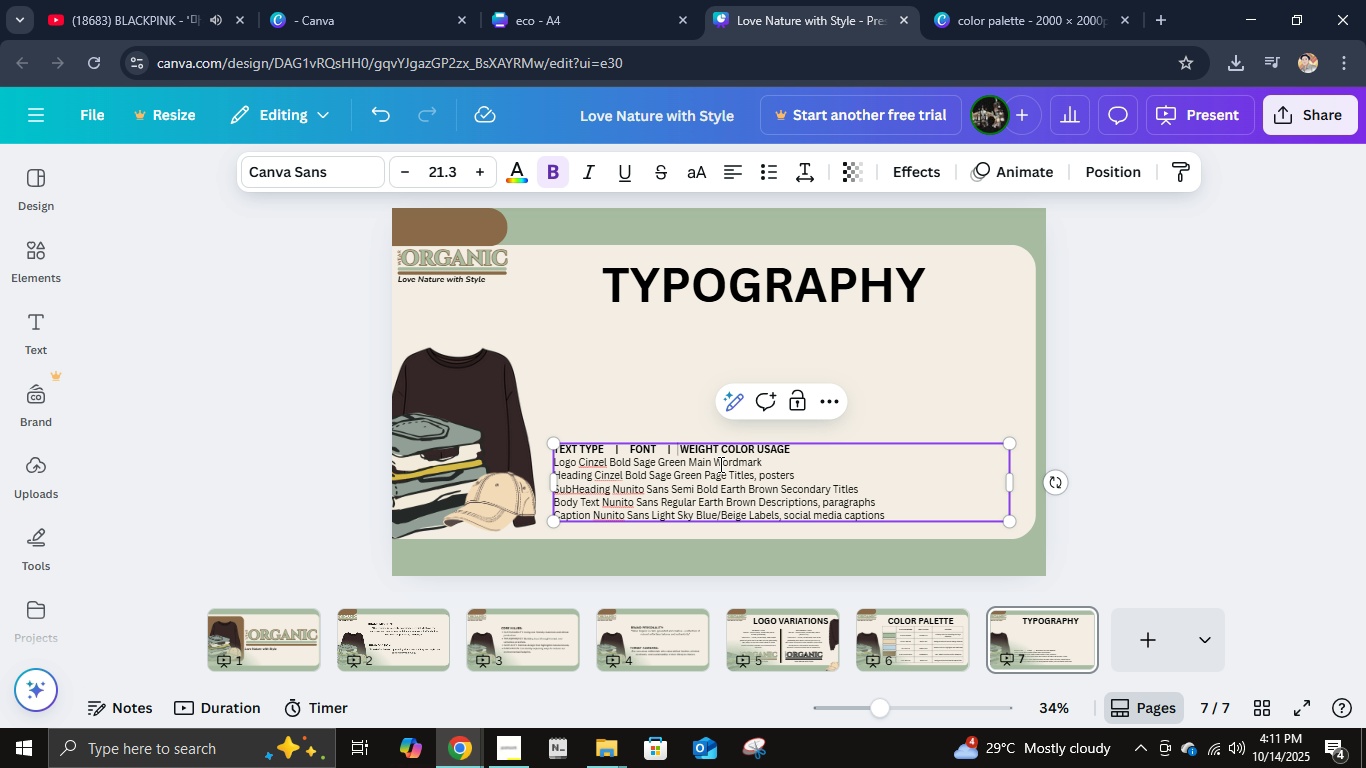 
key(Space)
 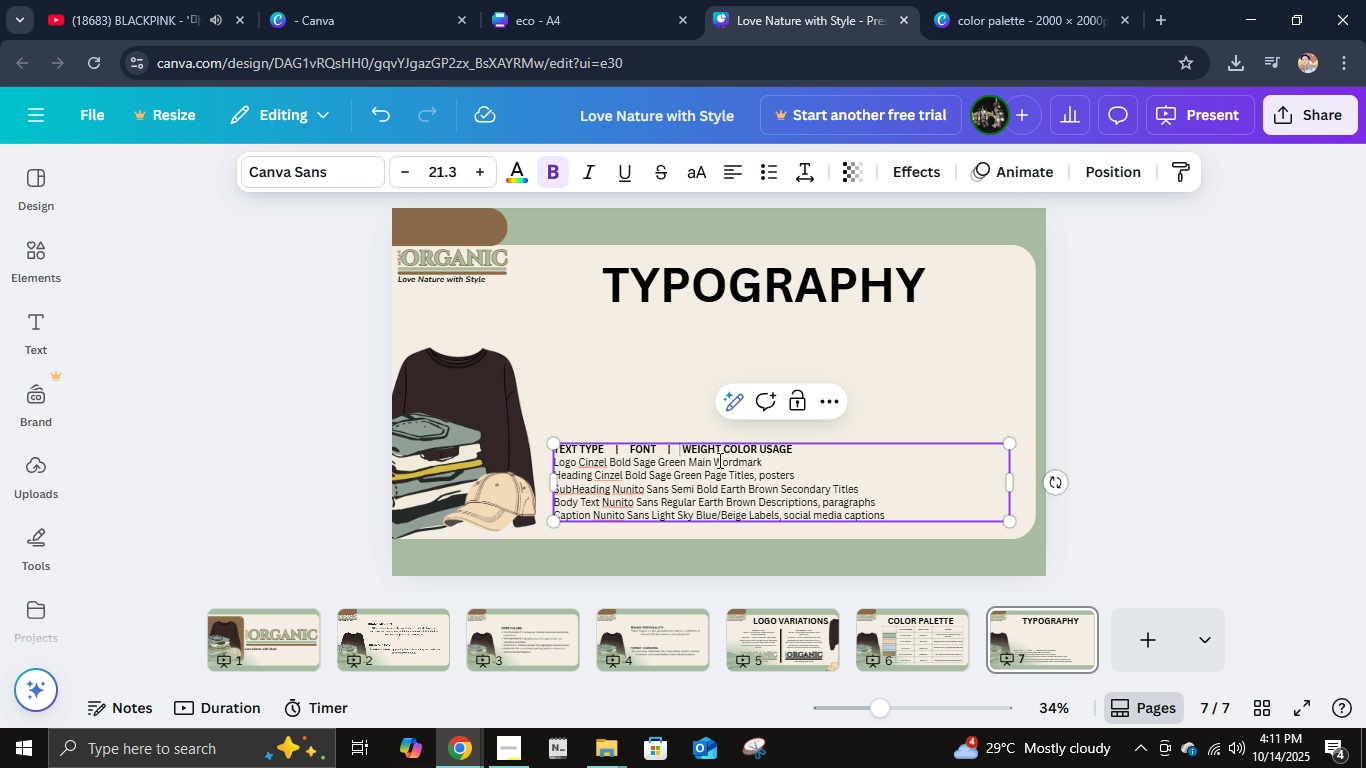 
key(Space)
 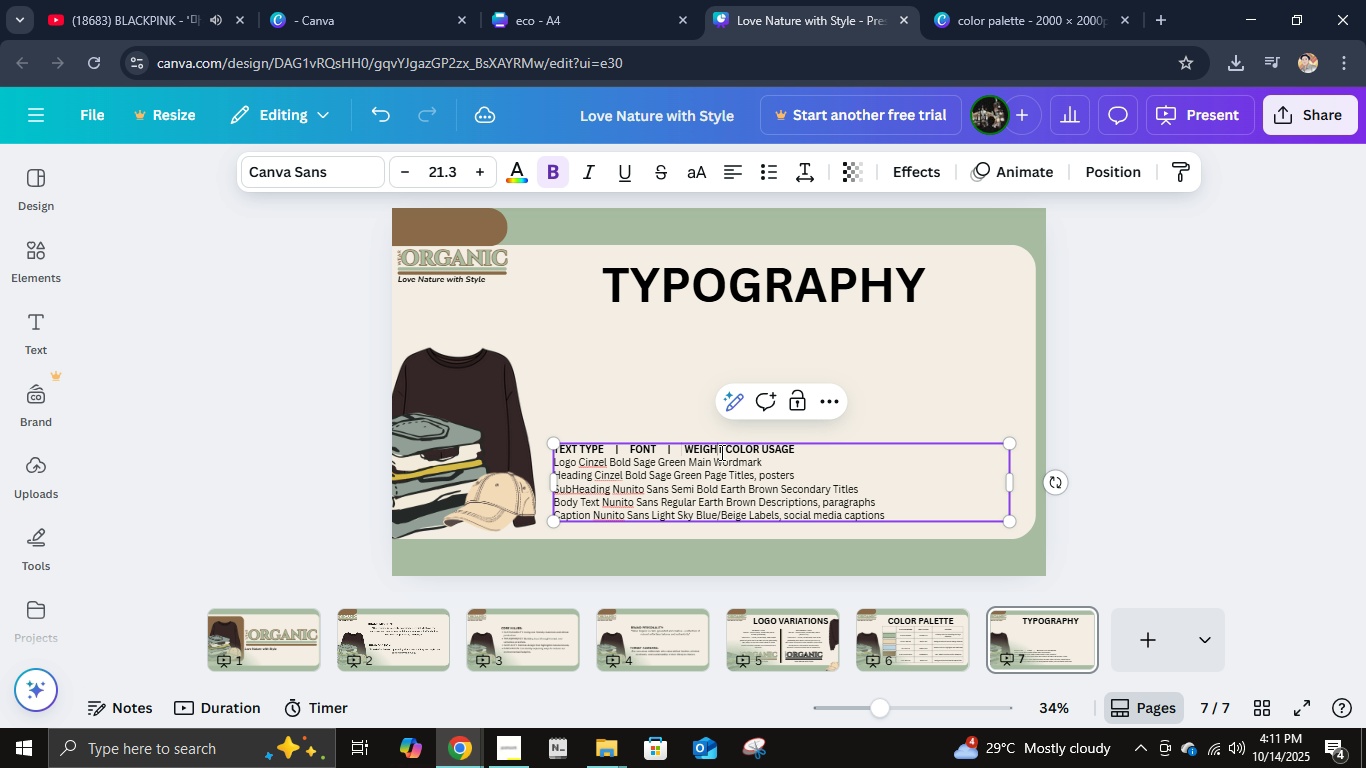 
left_click([720, 452])
 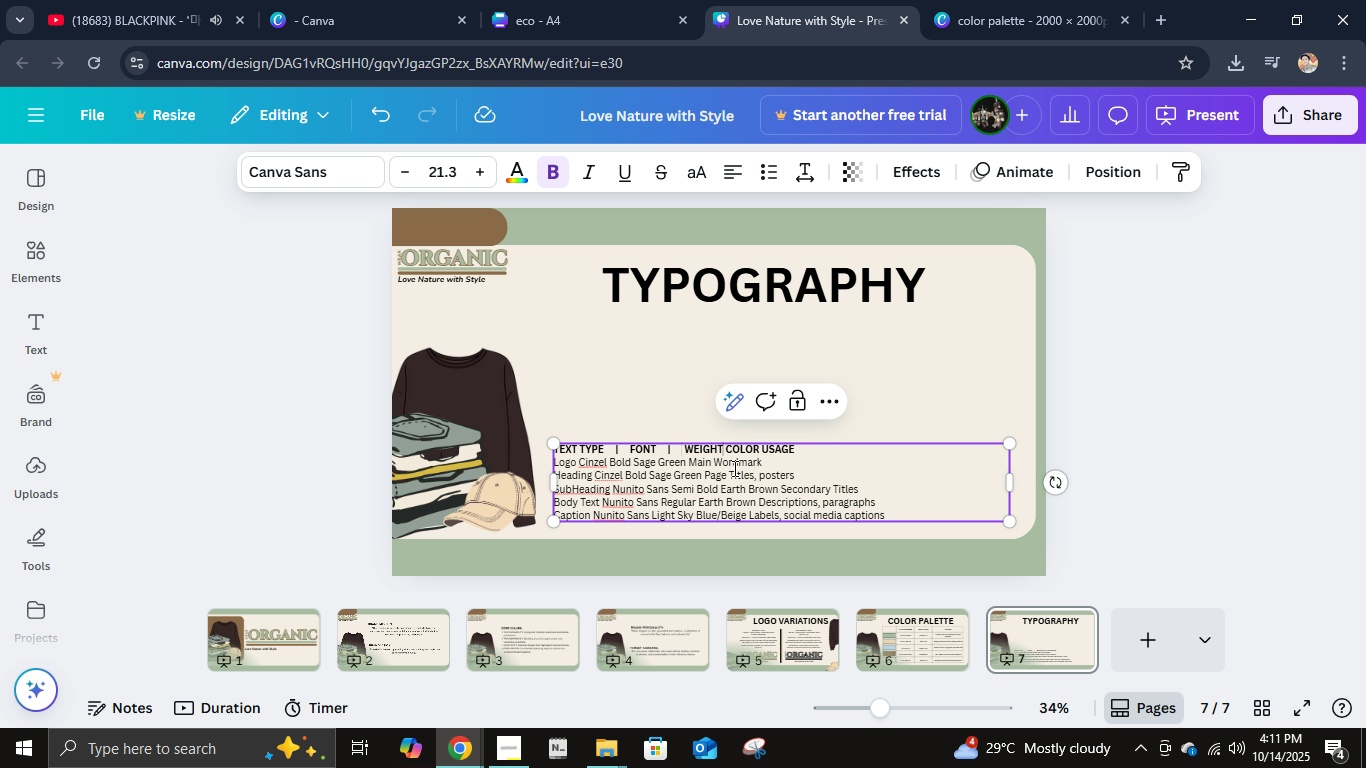 
key(ArrowRight)
 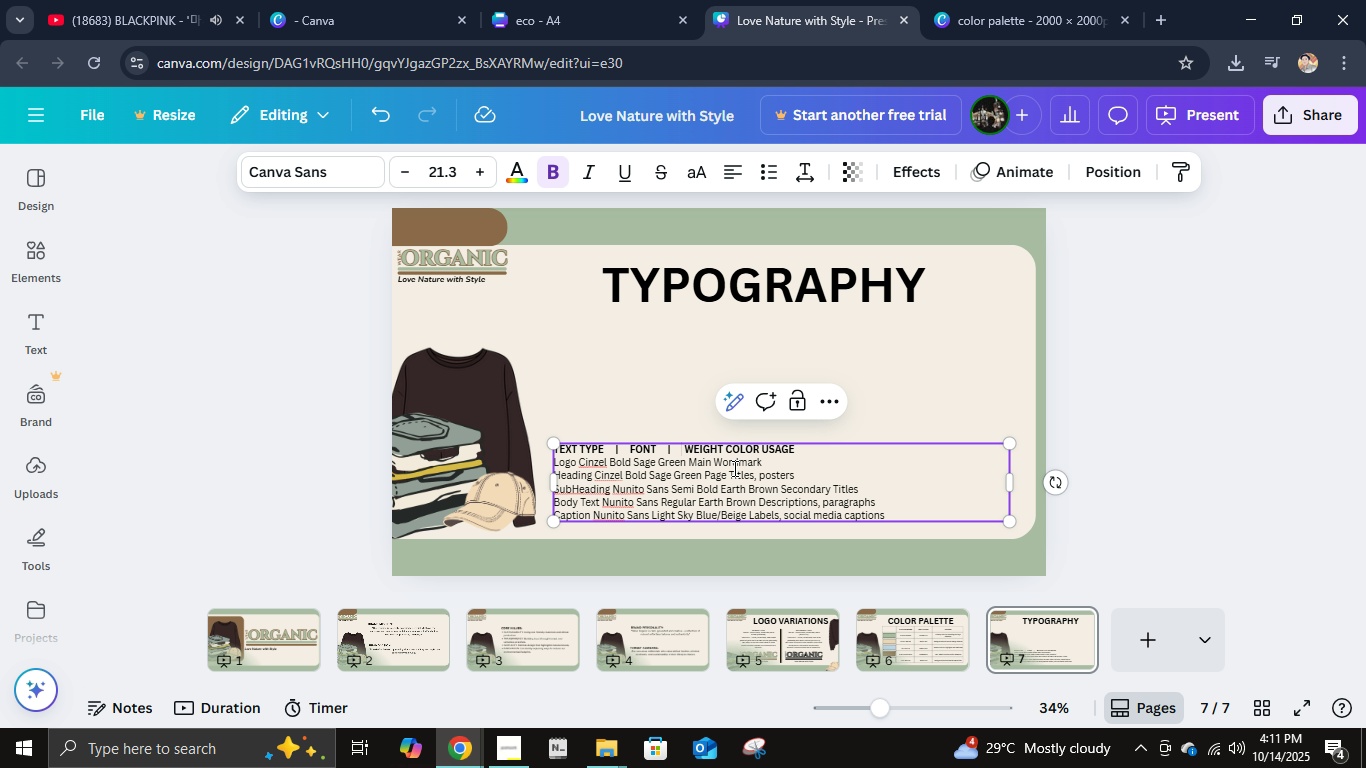 
key(Space)
 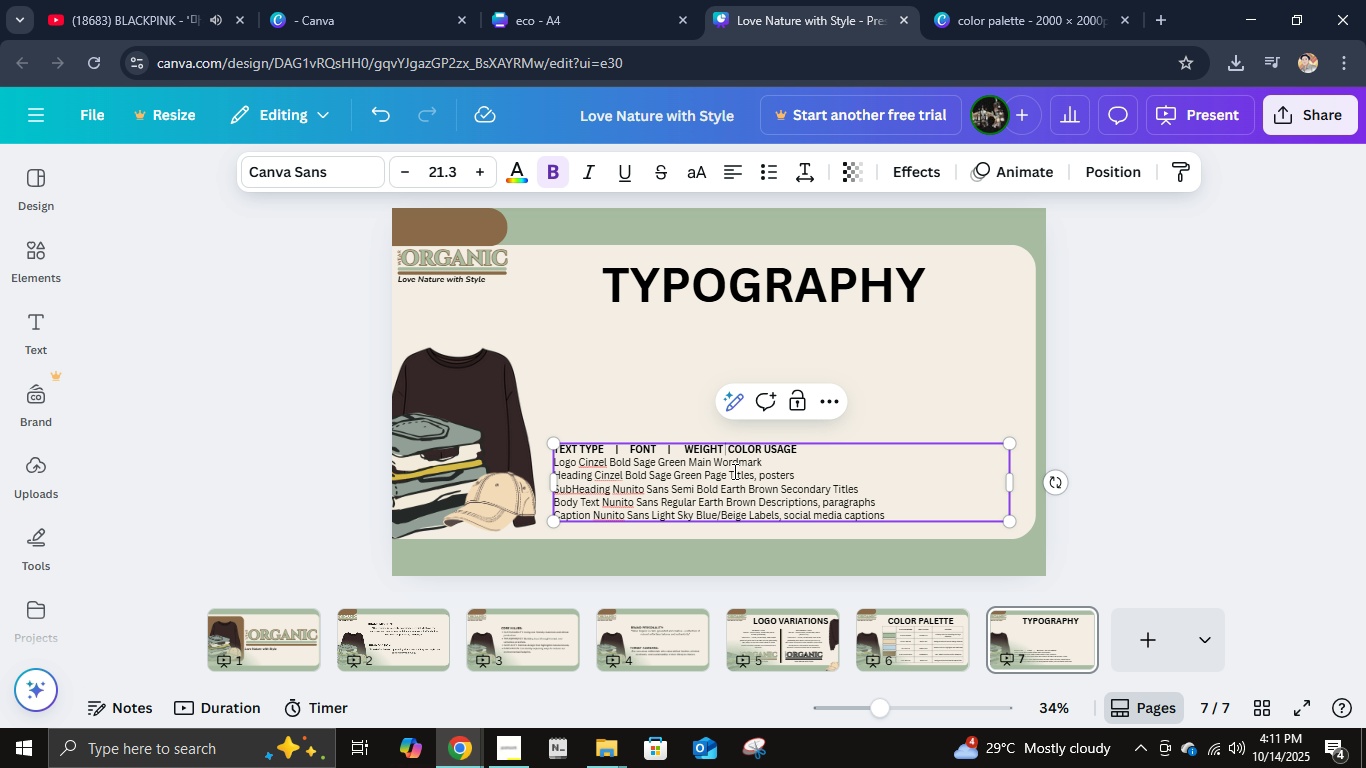 
key(Space)
 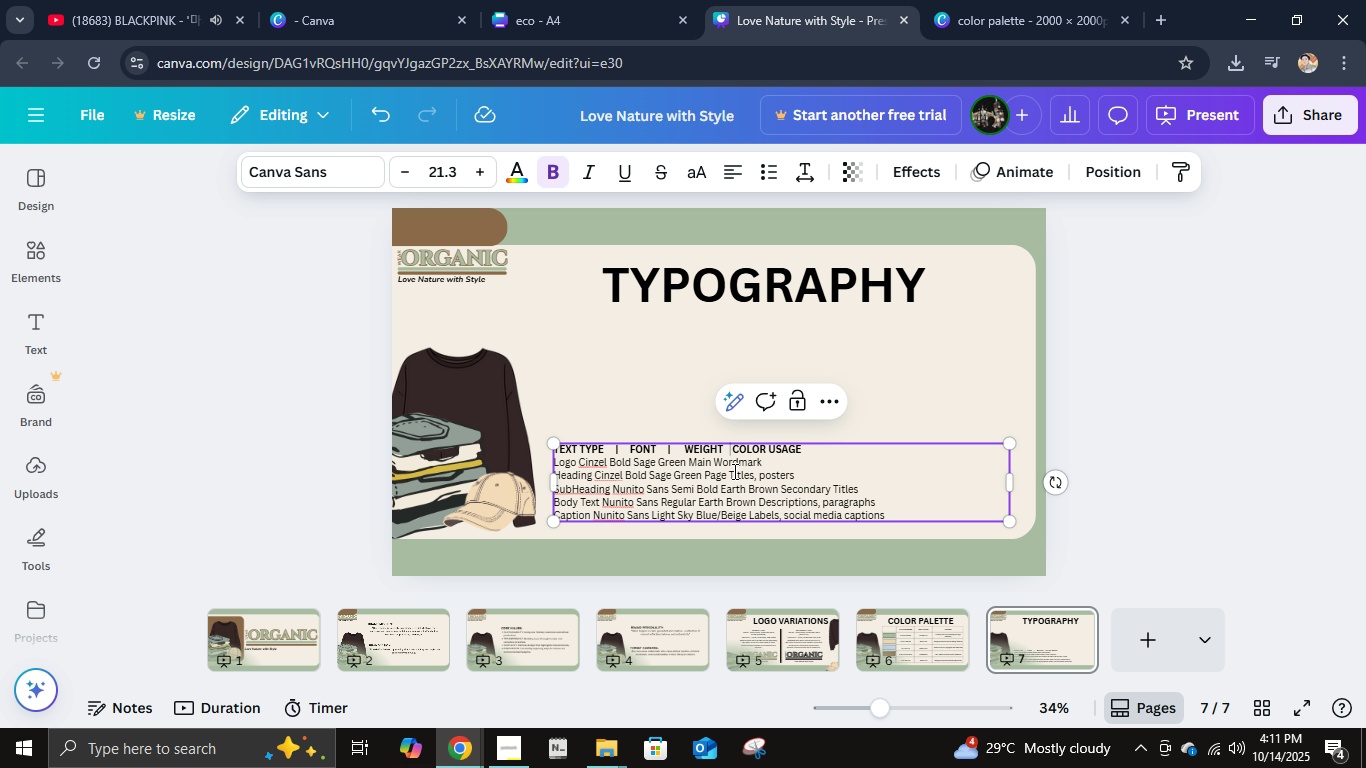 
key(Space)
 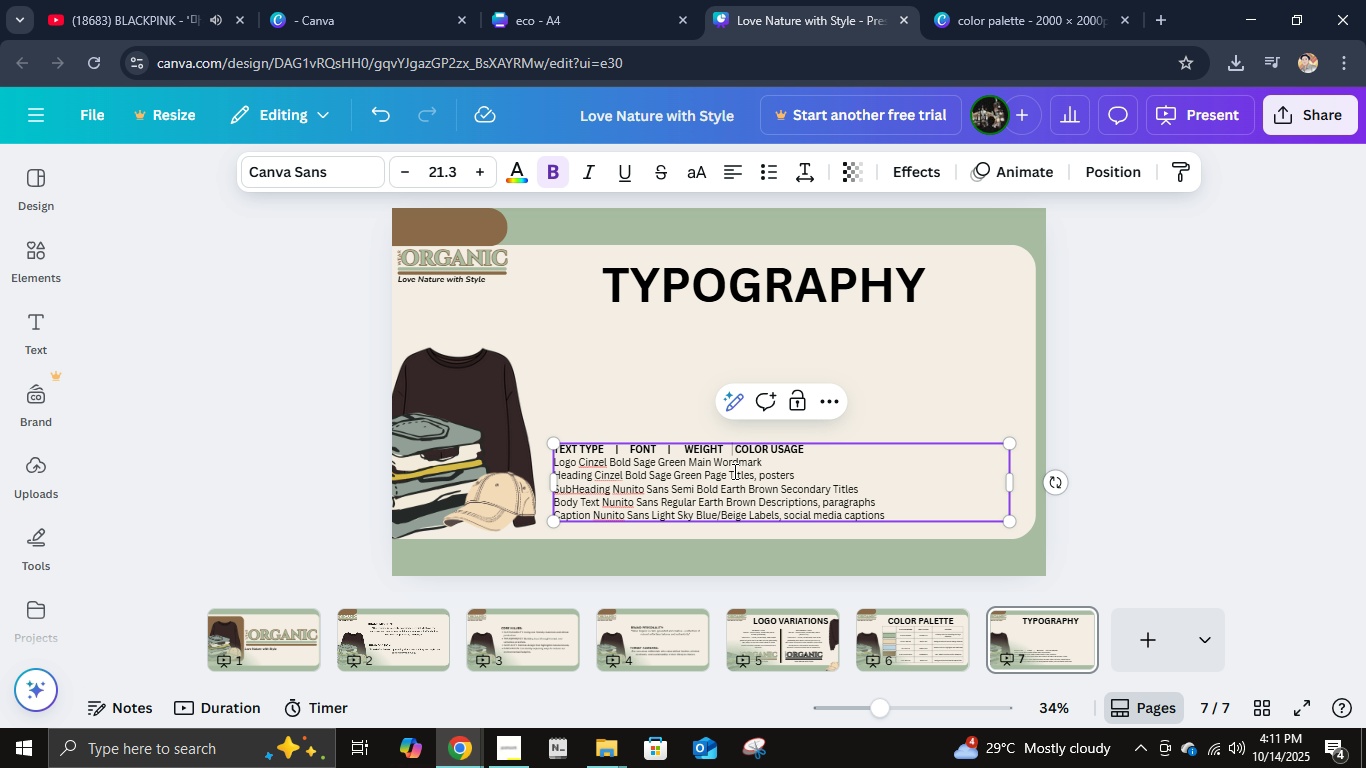 
key(Space)
 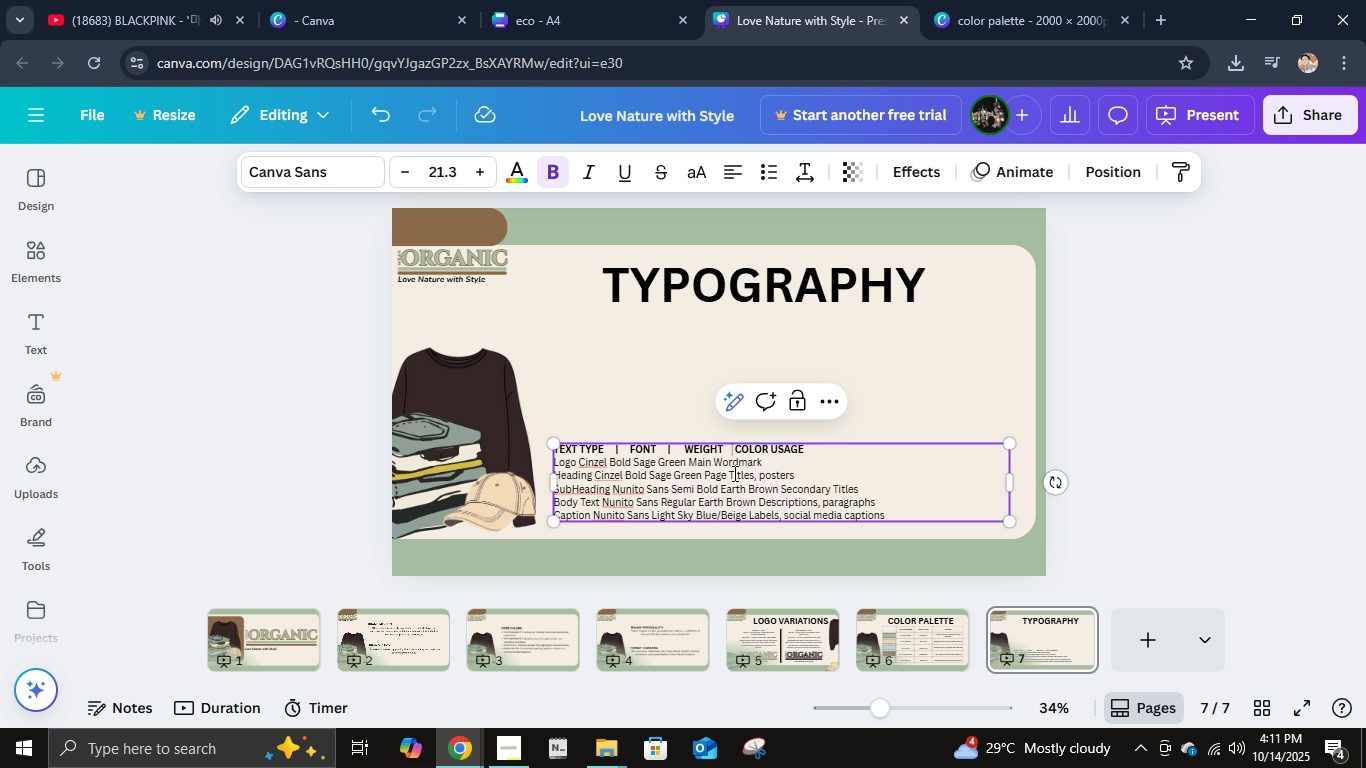 
key(Space)
 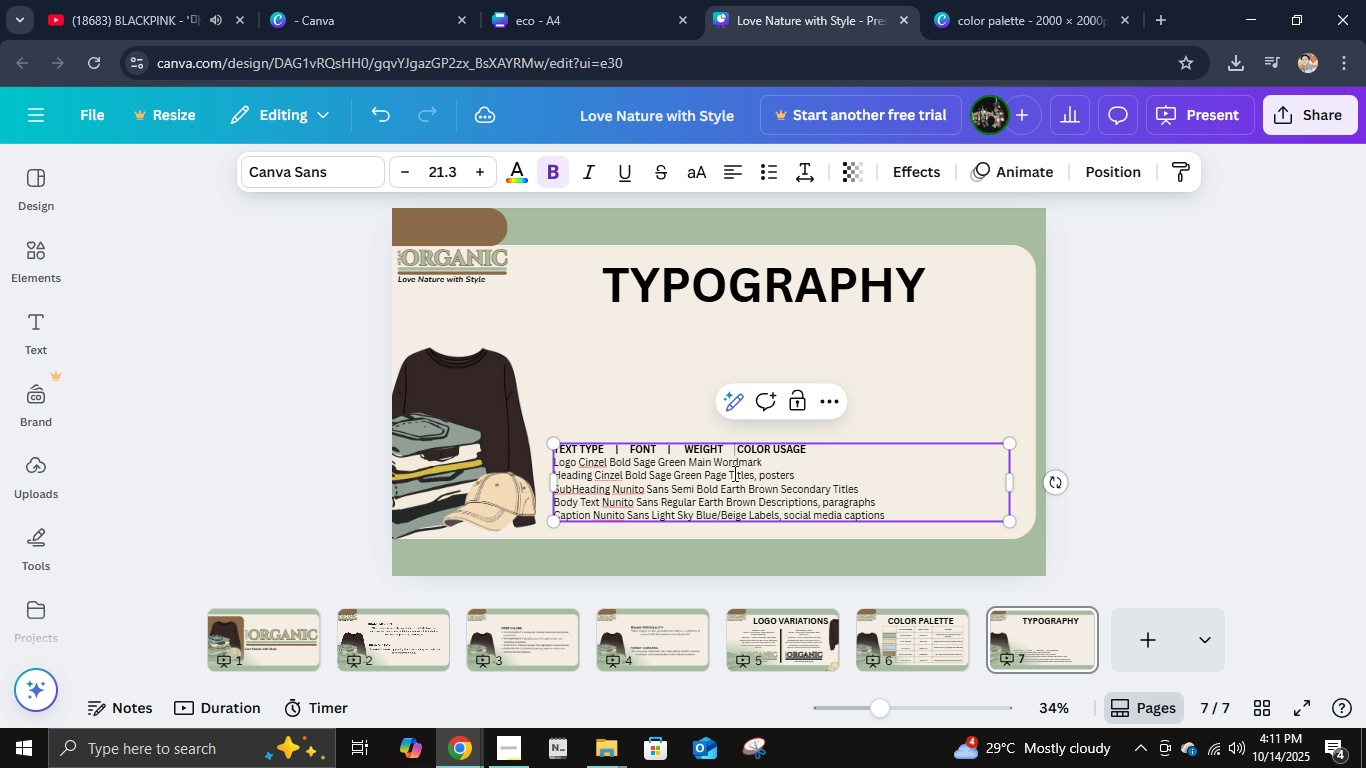 
key(Shift+ShiftRight)
 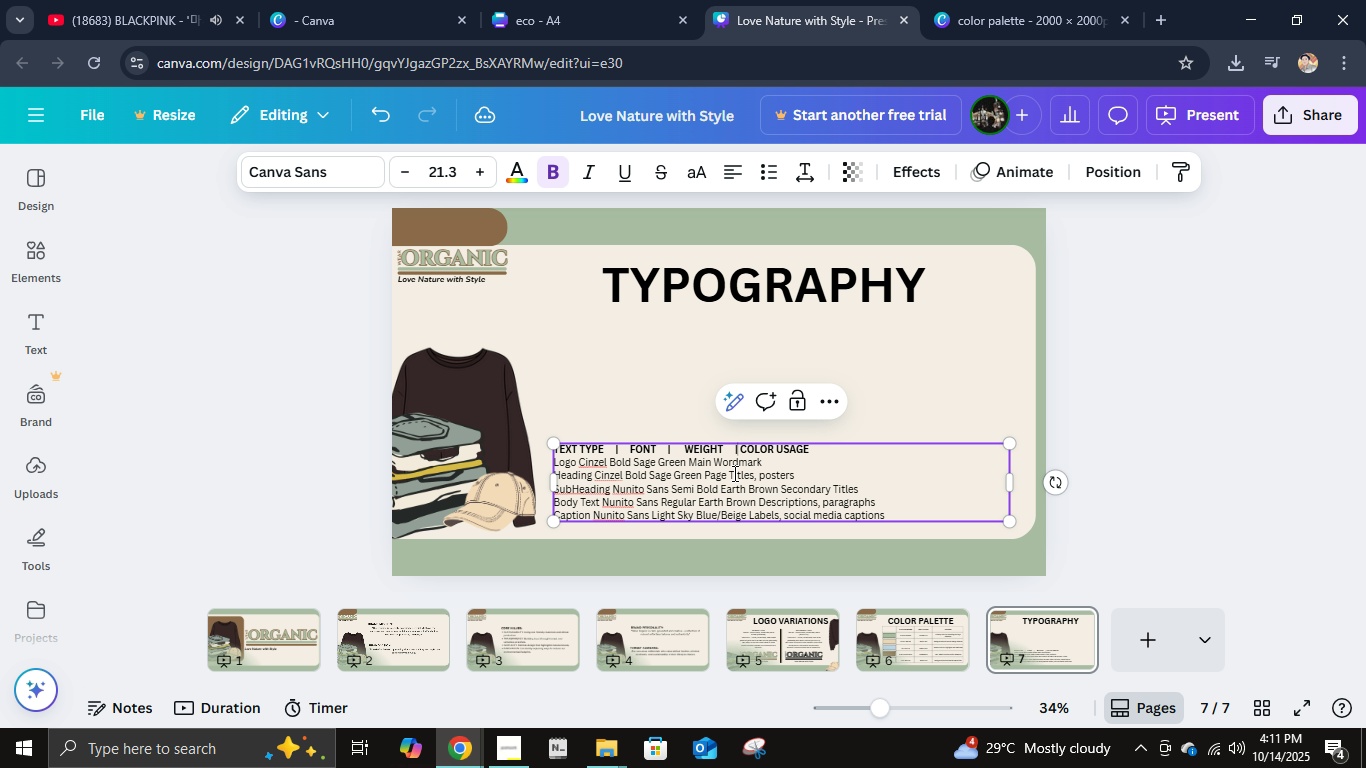 
key(Shift+Backslash)
 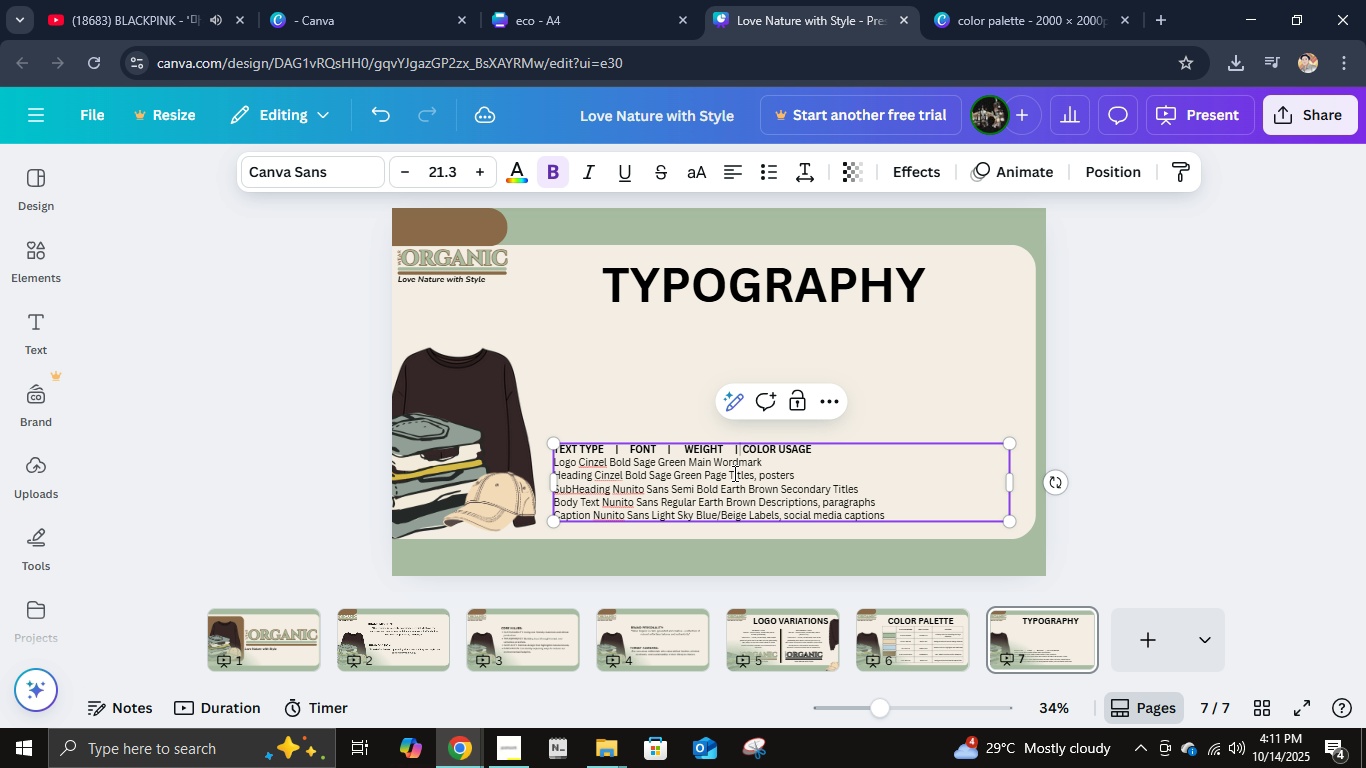 
key(Space)
 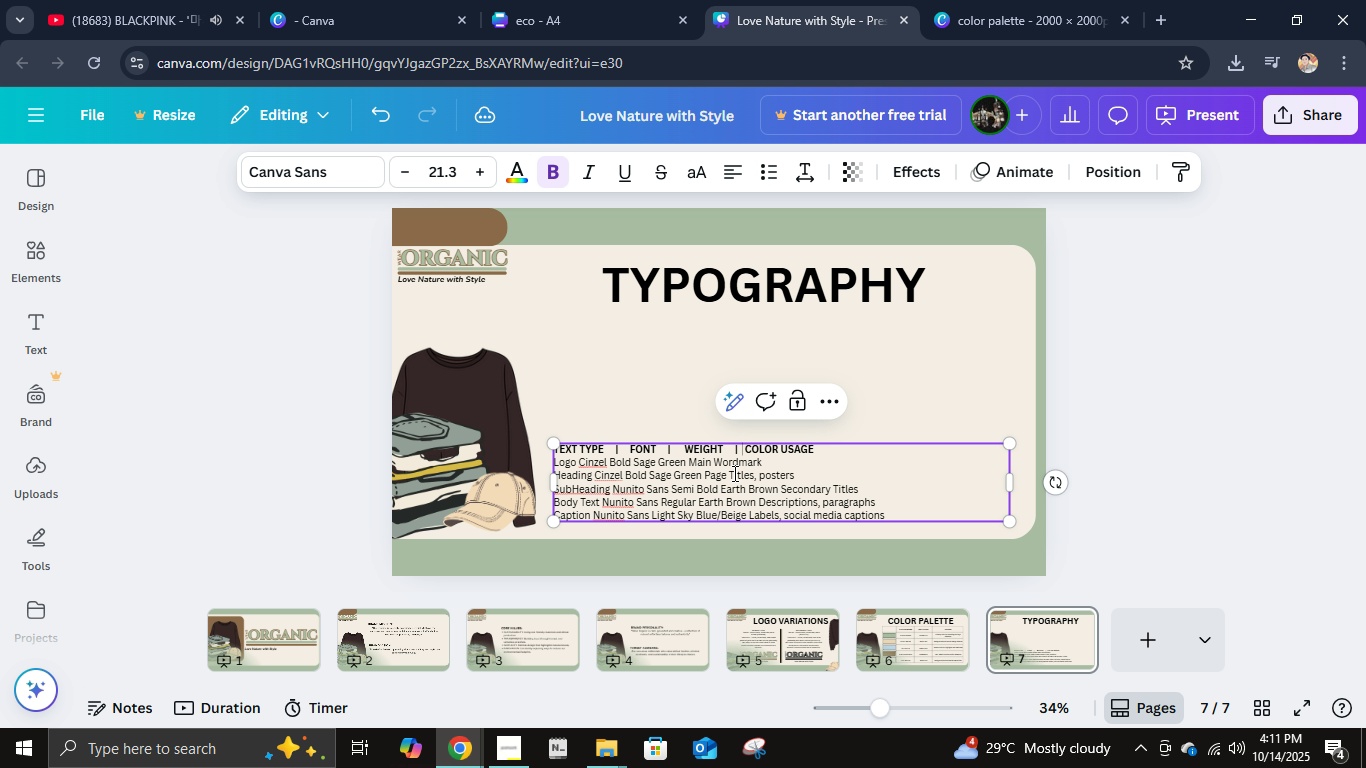 
key(Space)
 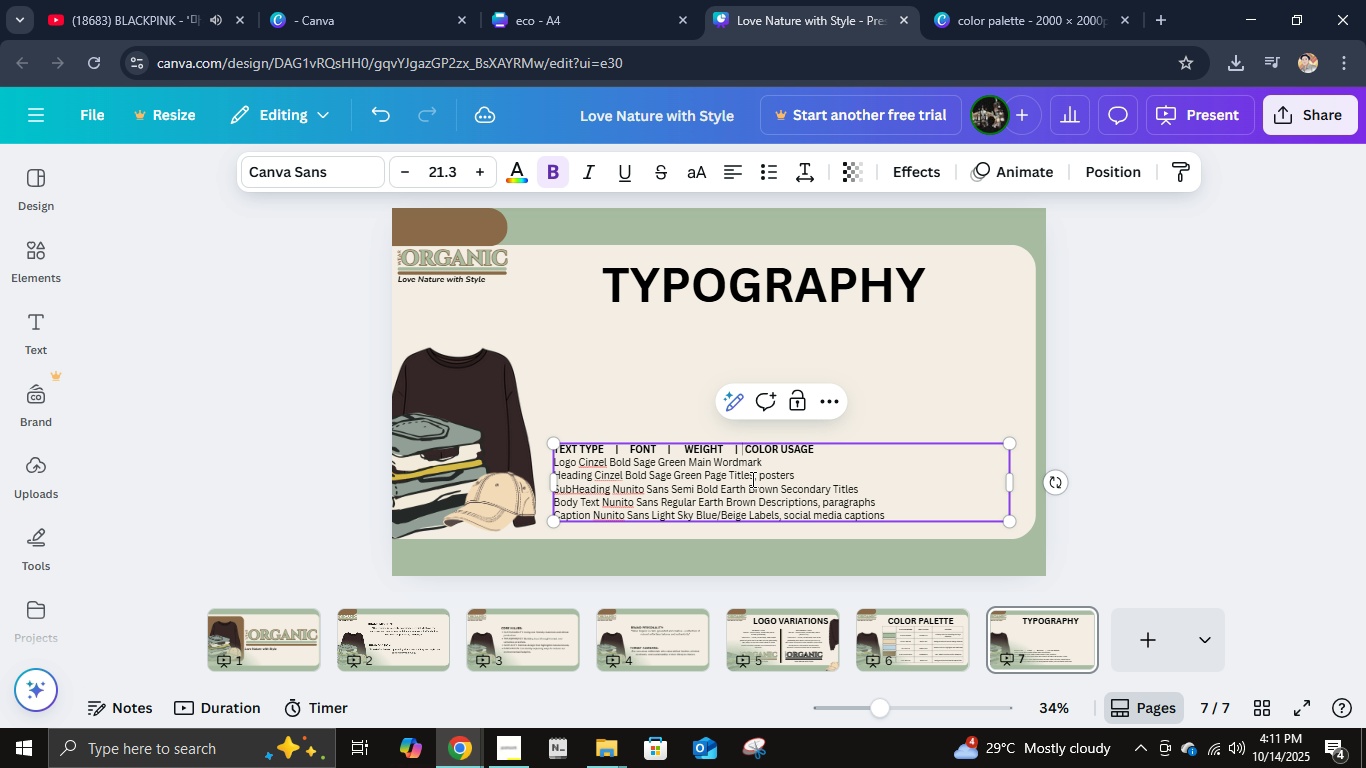 
key(Space)
 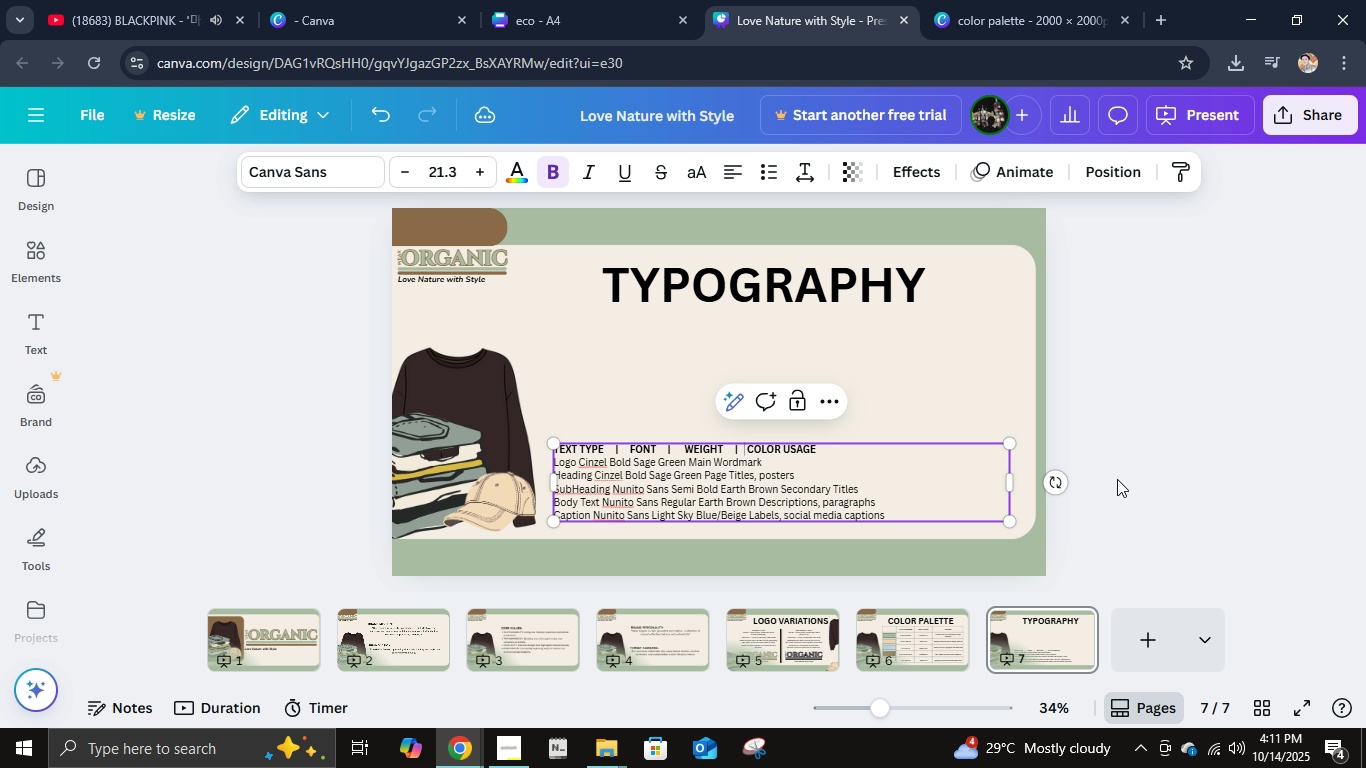 
key(Space)
 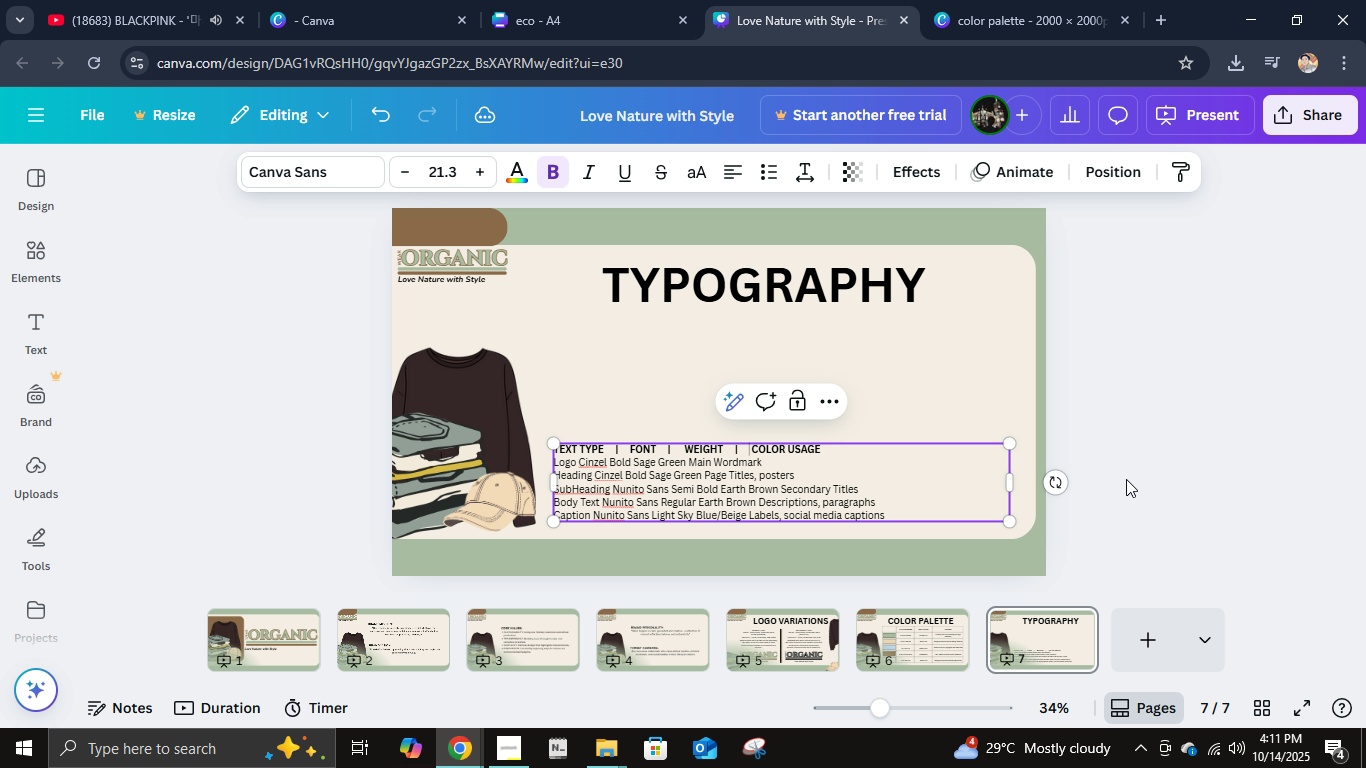 
key(Space)
 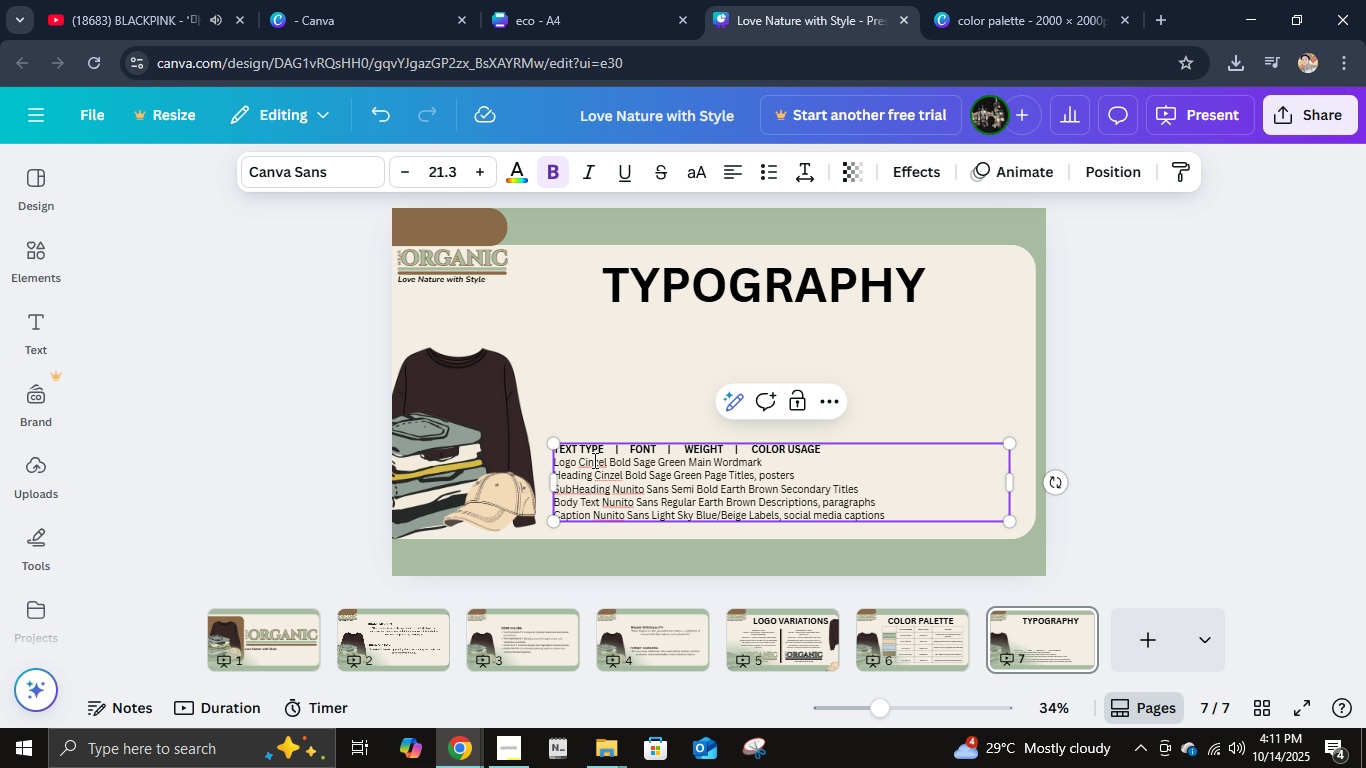 
left_click([580, 460])
 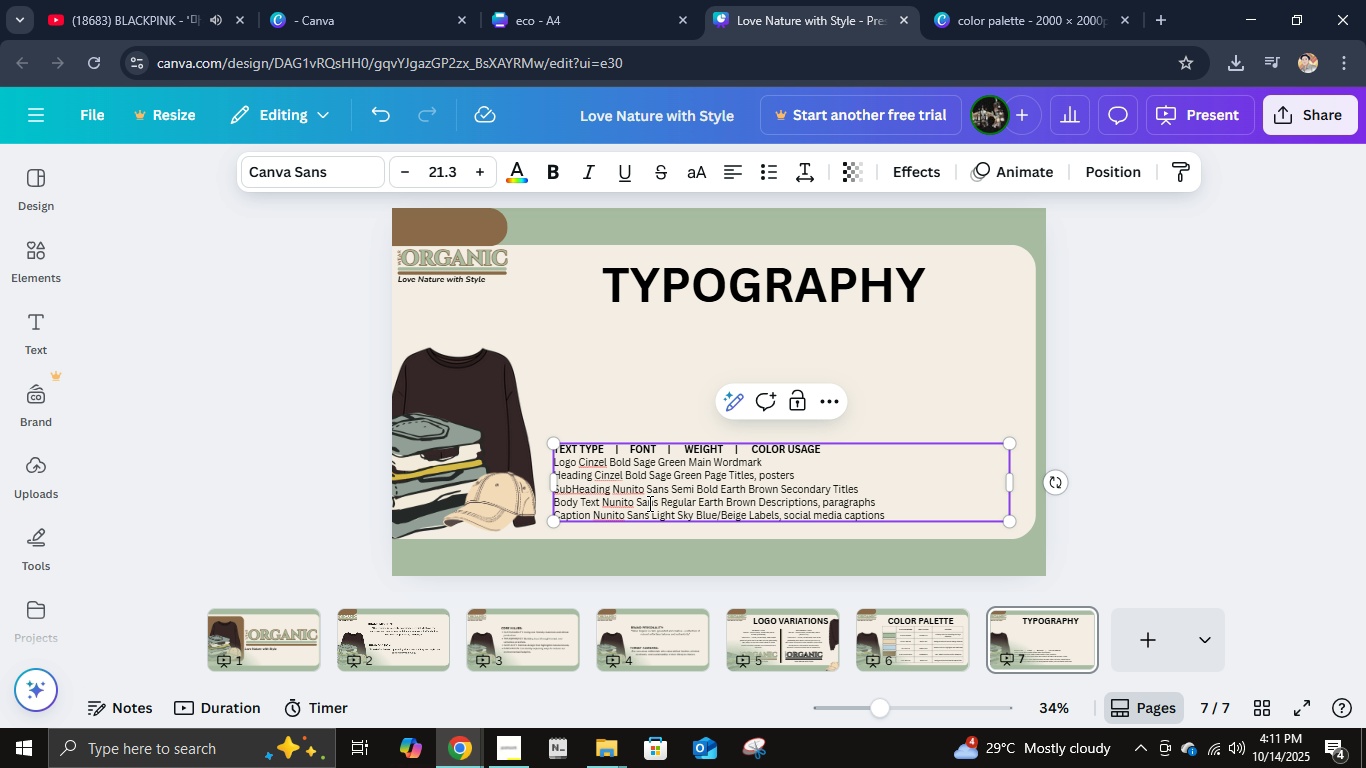 
hold_key(key=Space, duration=1.08)
 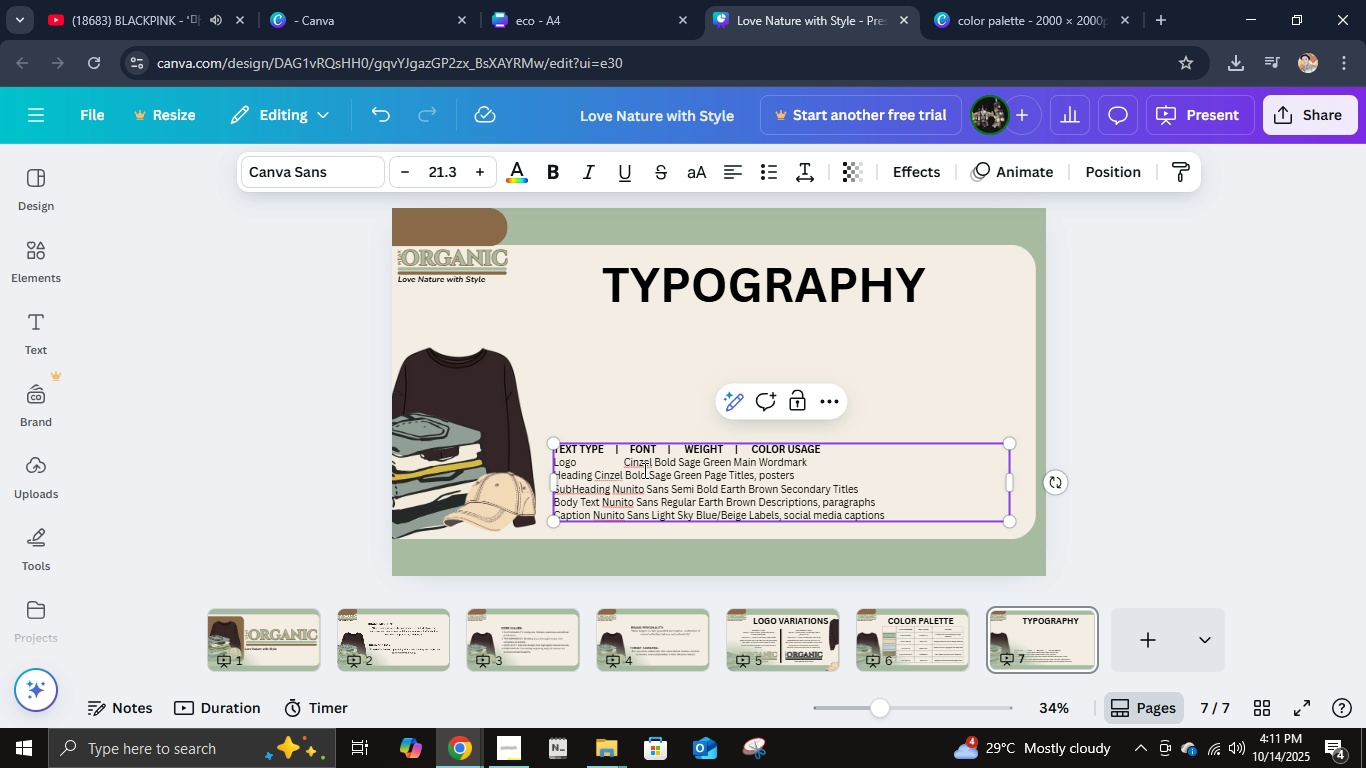 
key(Space)
 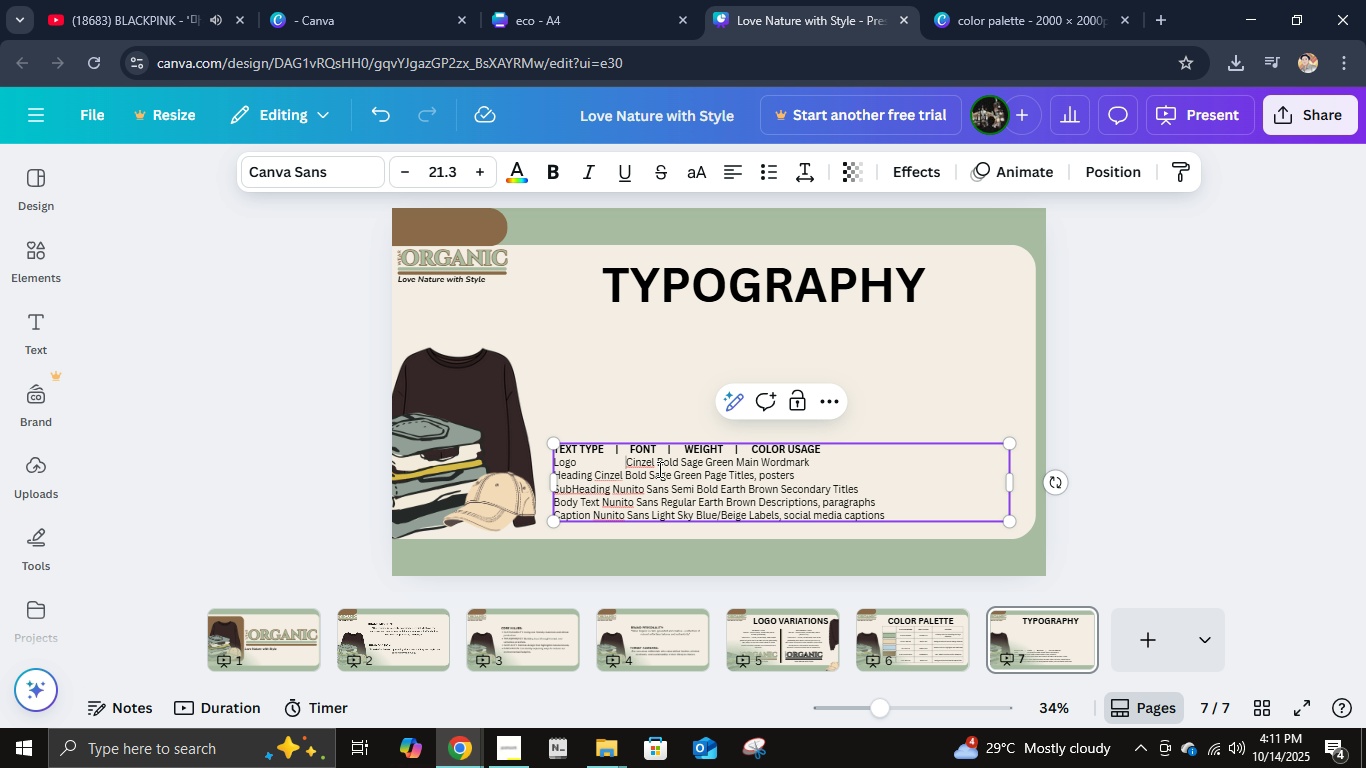 
key(Space)
 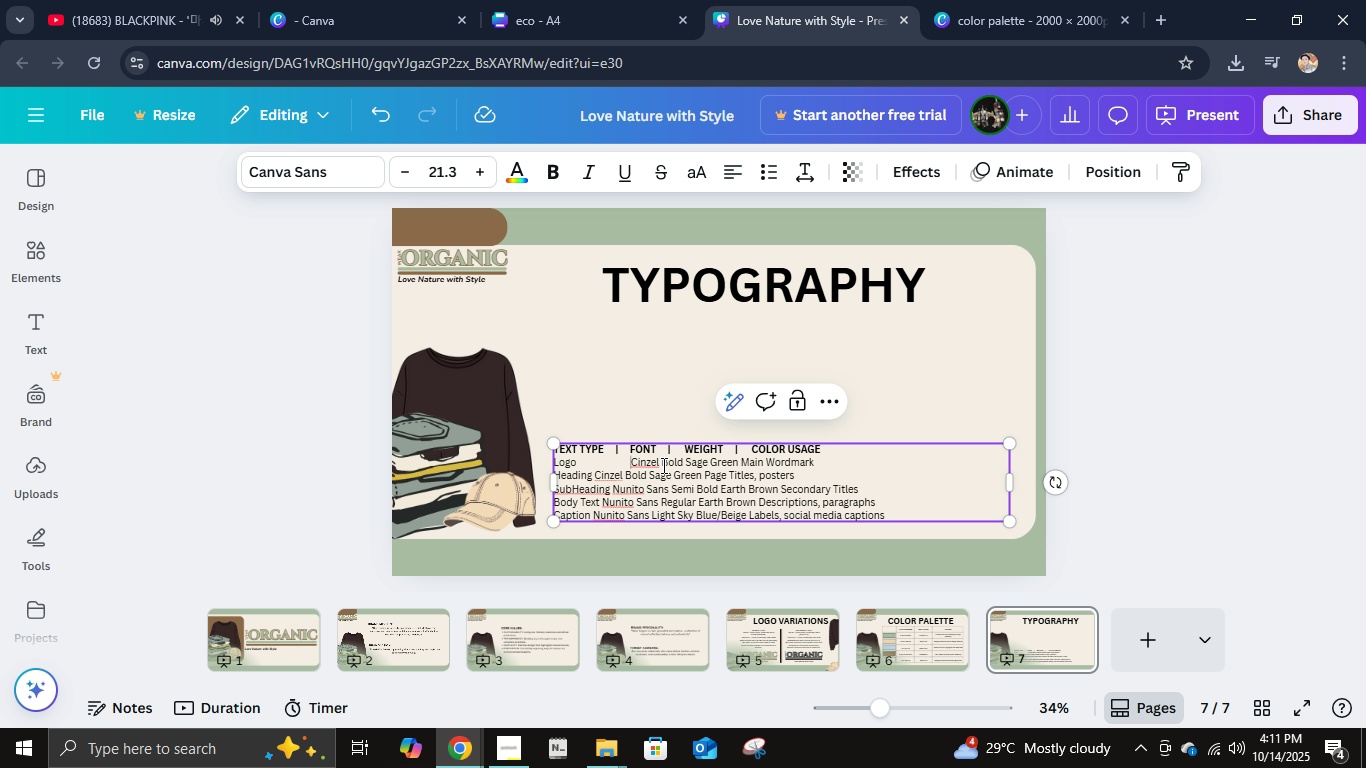 
key(Space)
 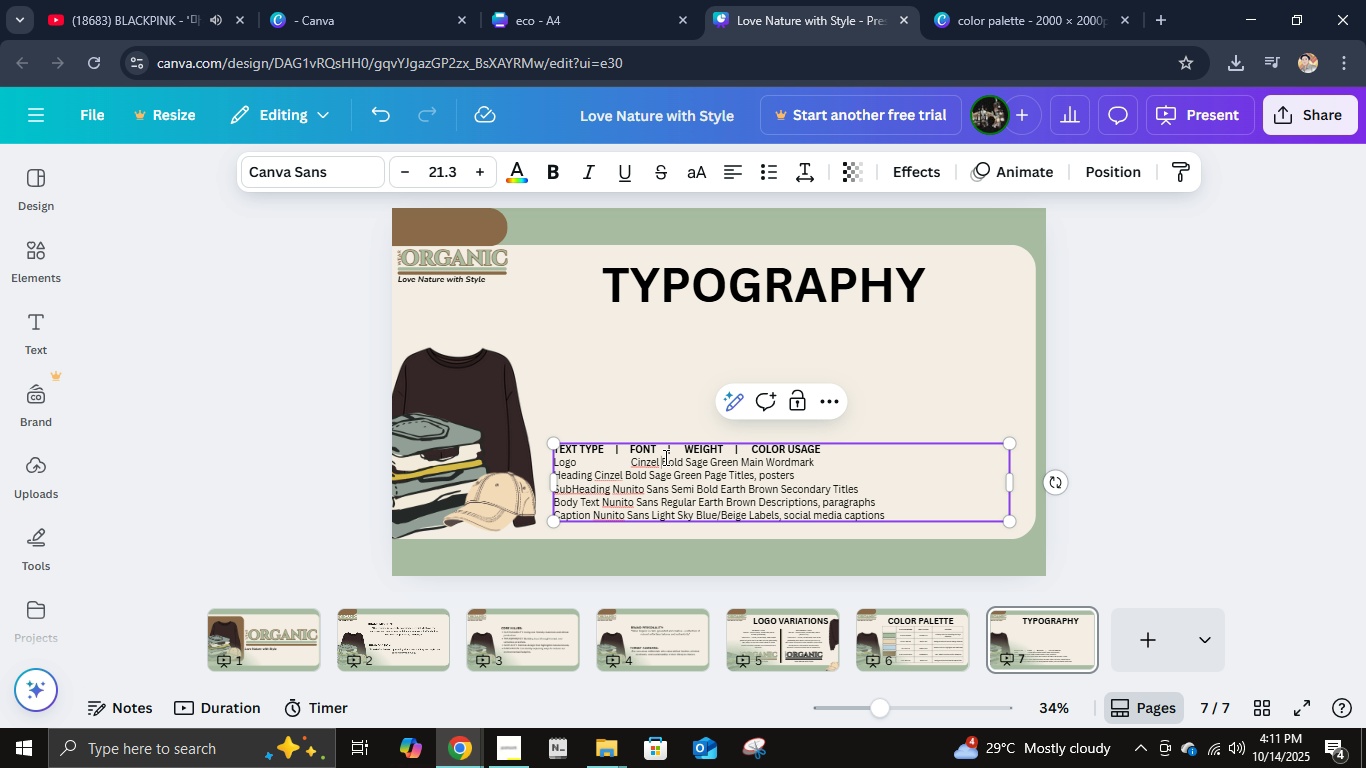 
left_click([664, 457])
 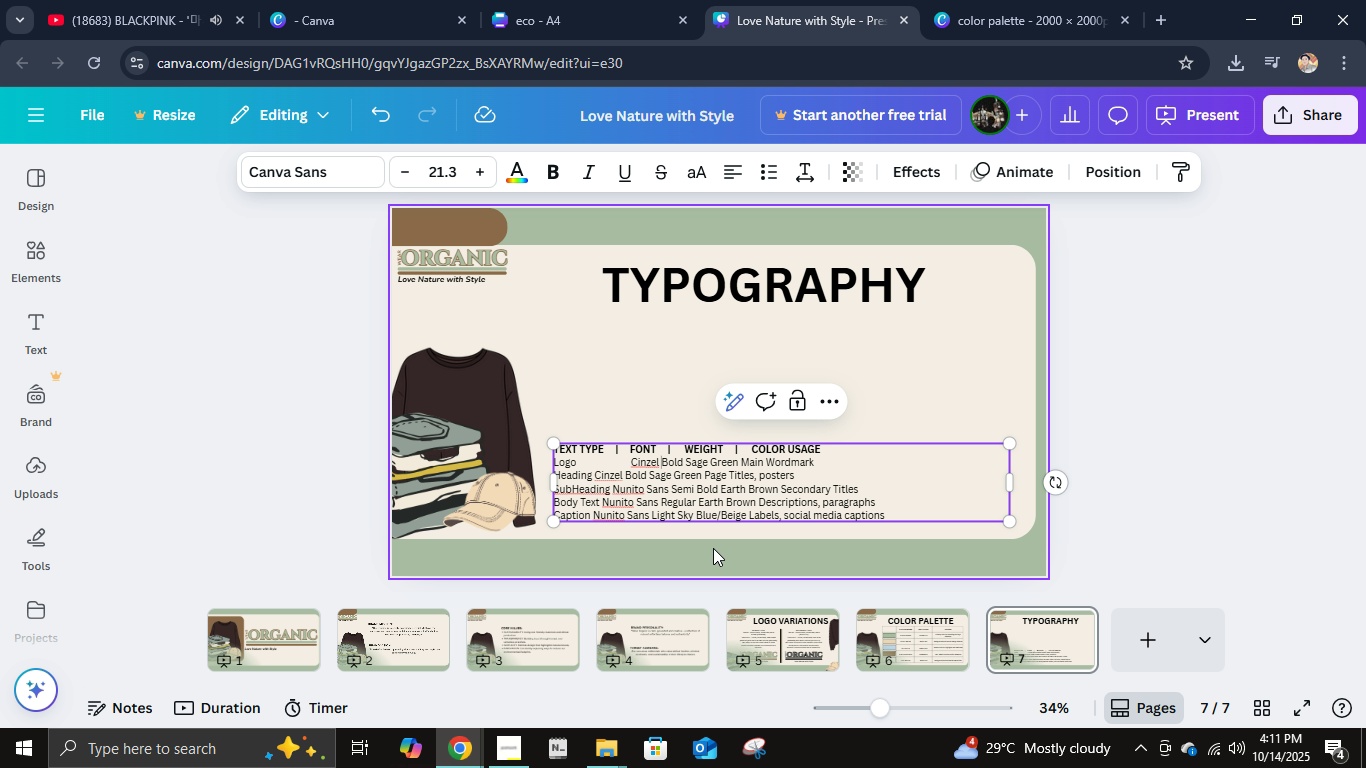 
hold_key(key=Space, duration=0.81)
 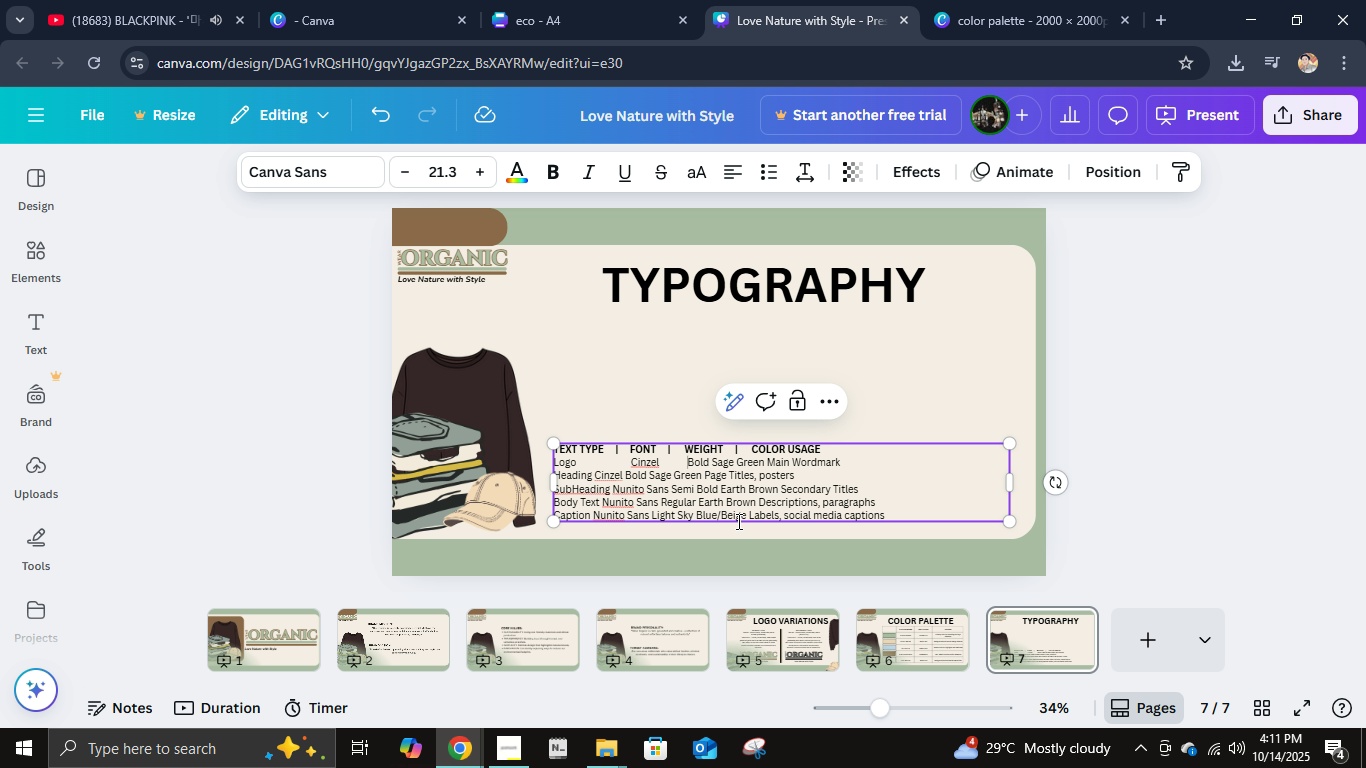 
key(Space)
 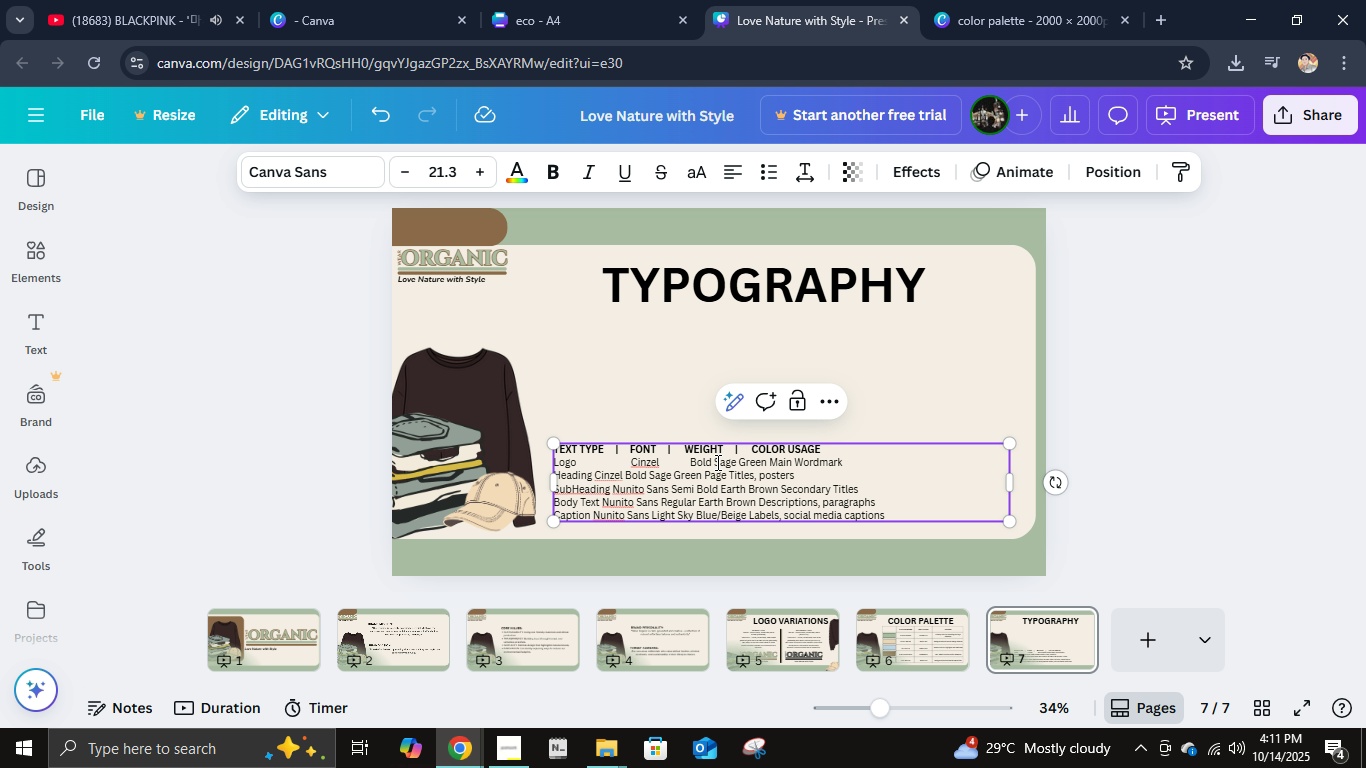 
left_click([716, 462])
 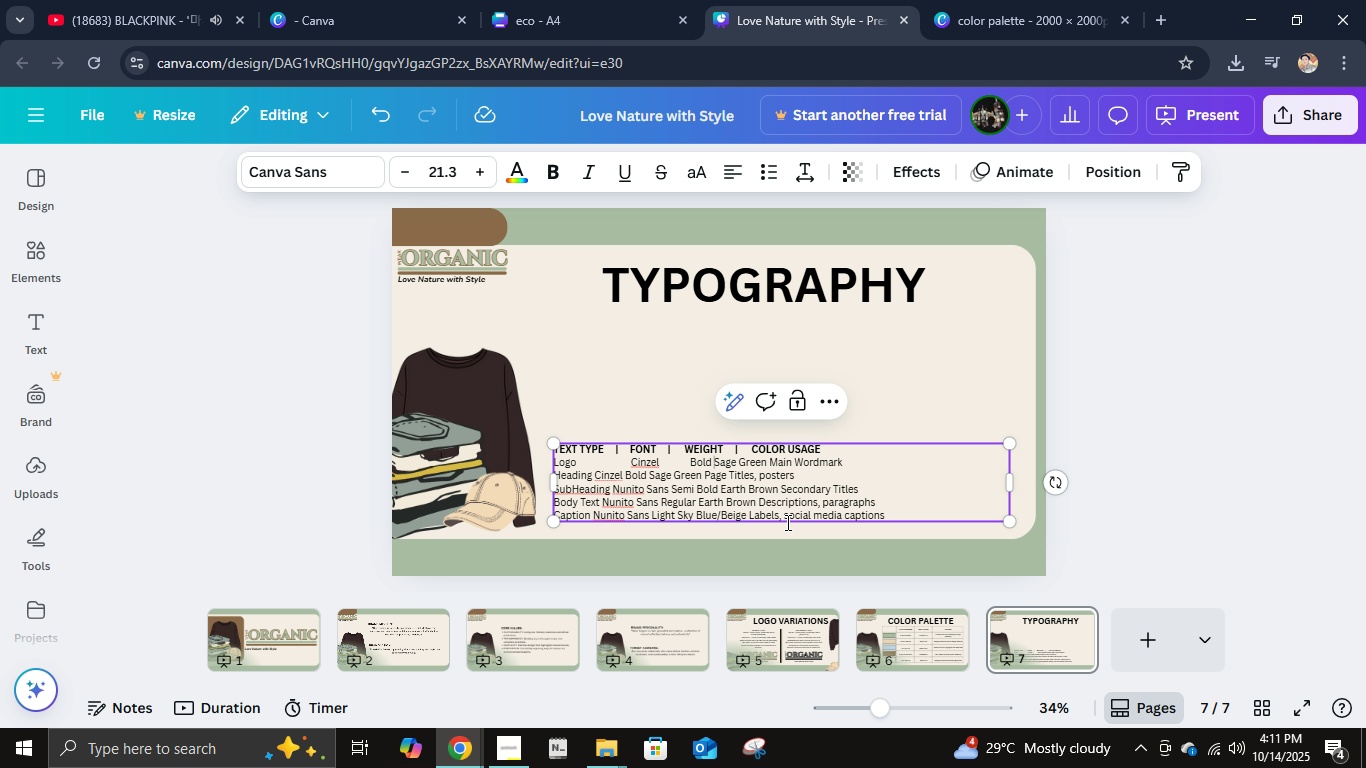 
hold_key(key=Space, duration=1.0)
 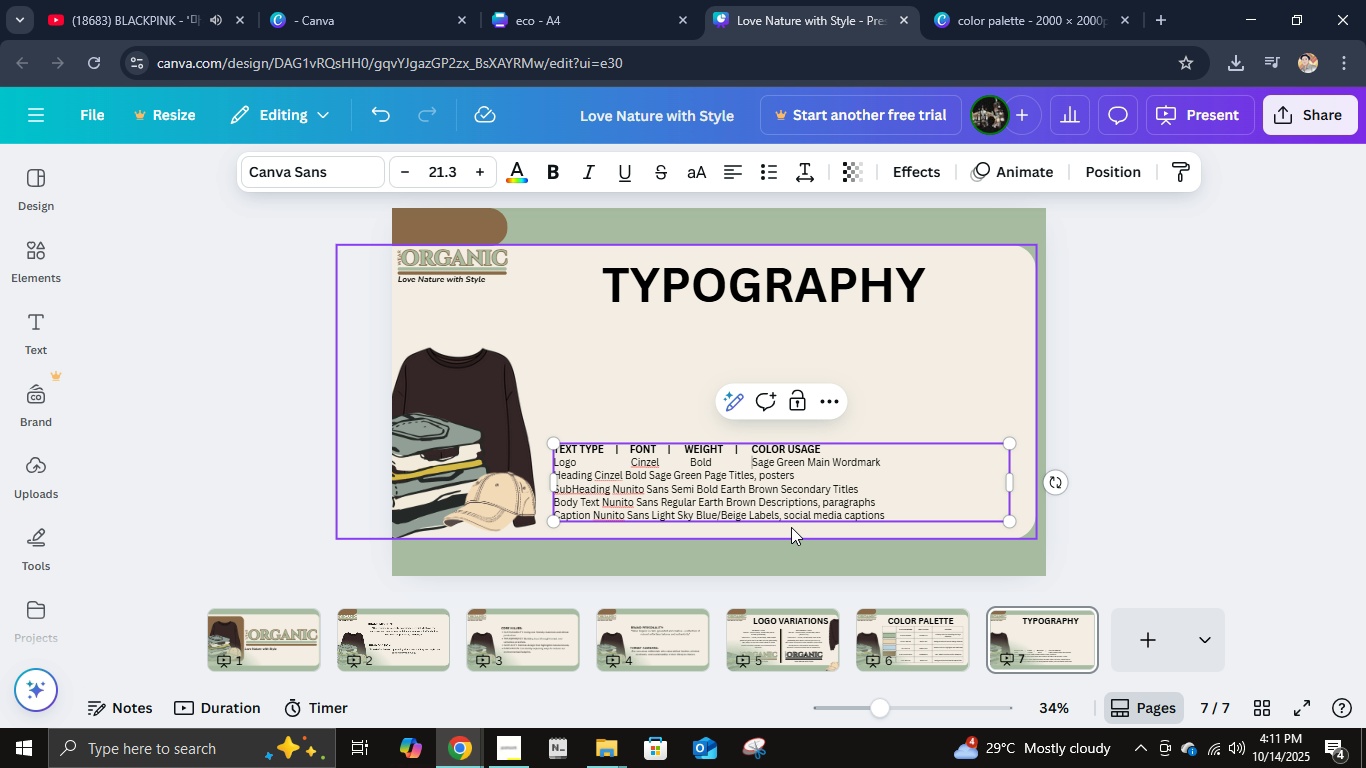 
key(Space)
 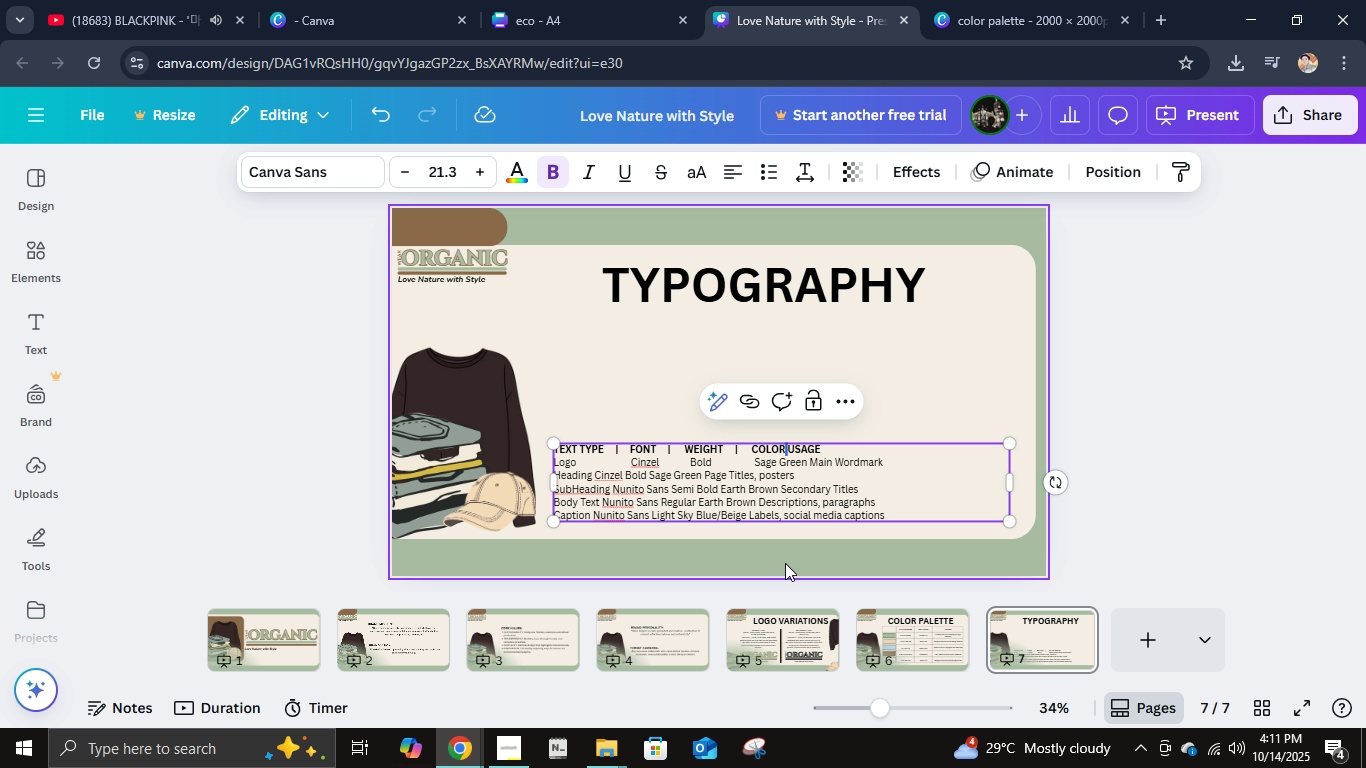 
key(ArrowRight)
 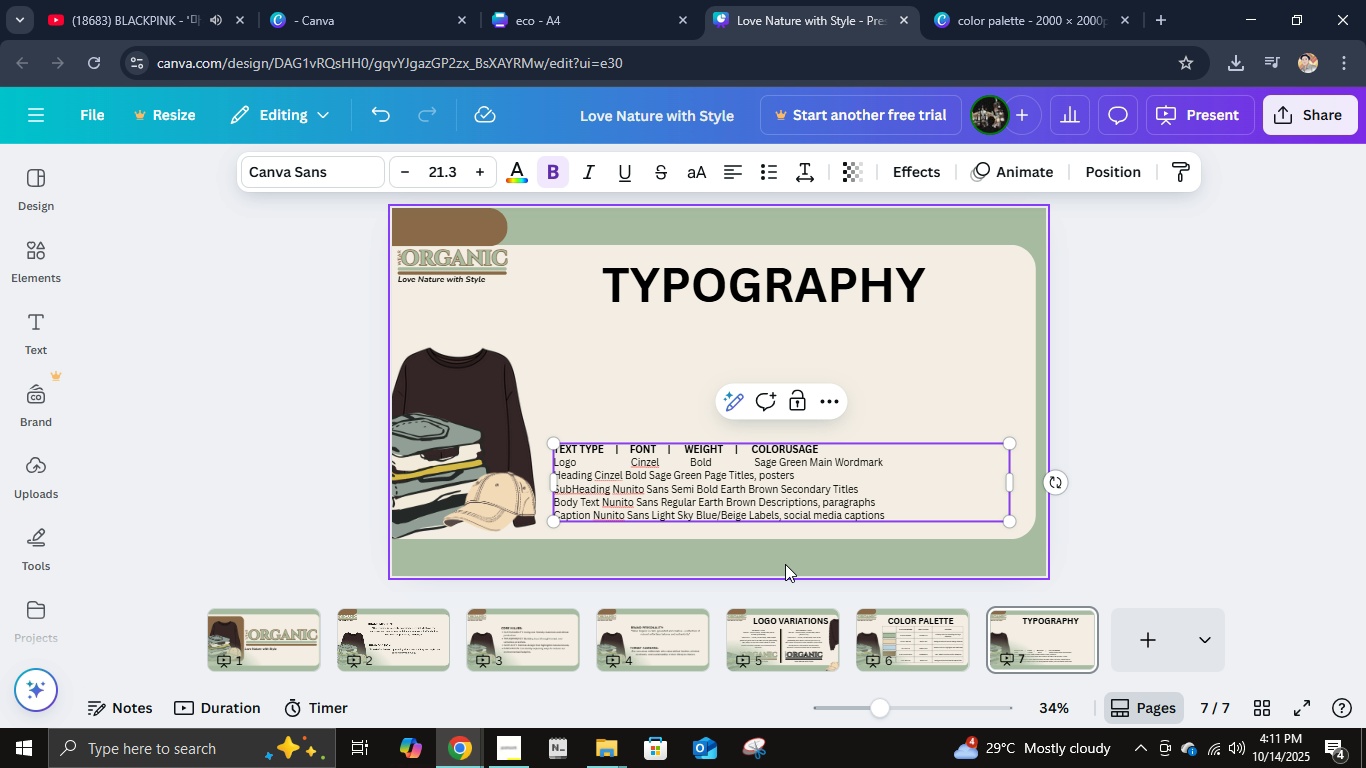 
key(Backspace)
 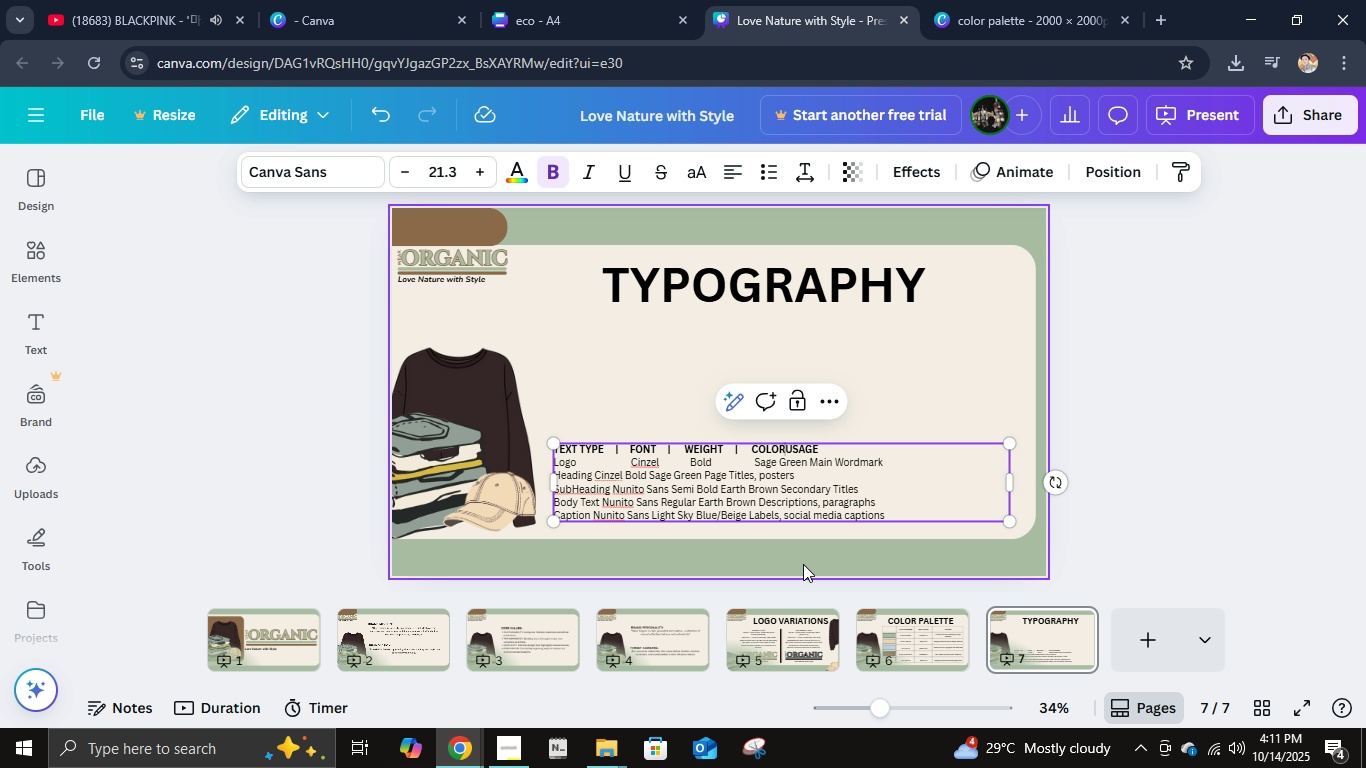 
key(Space)
 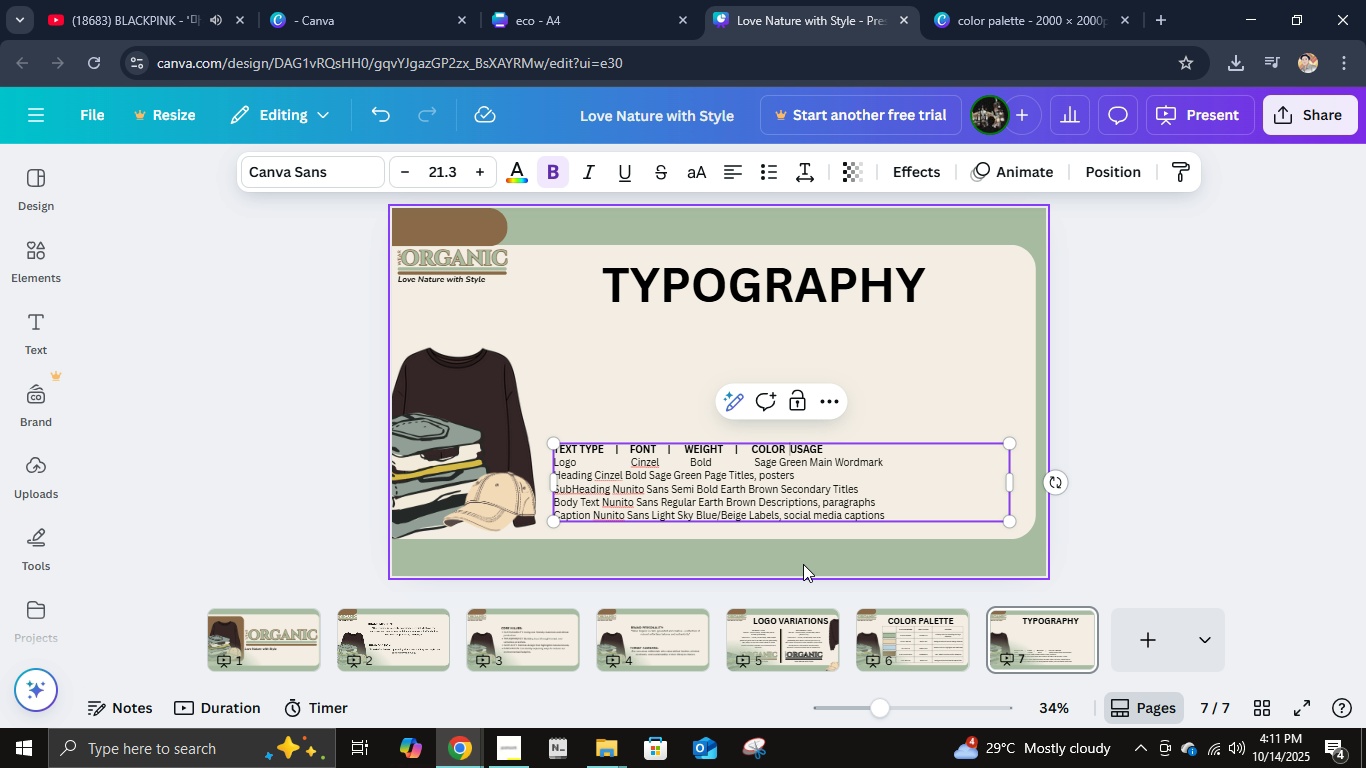 
key(Space)
 